 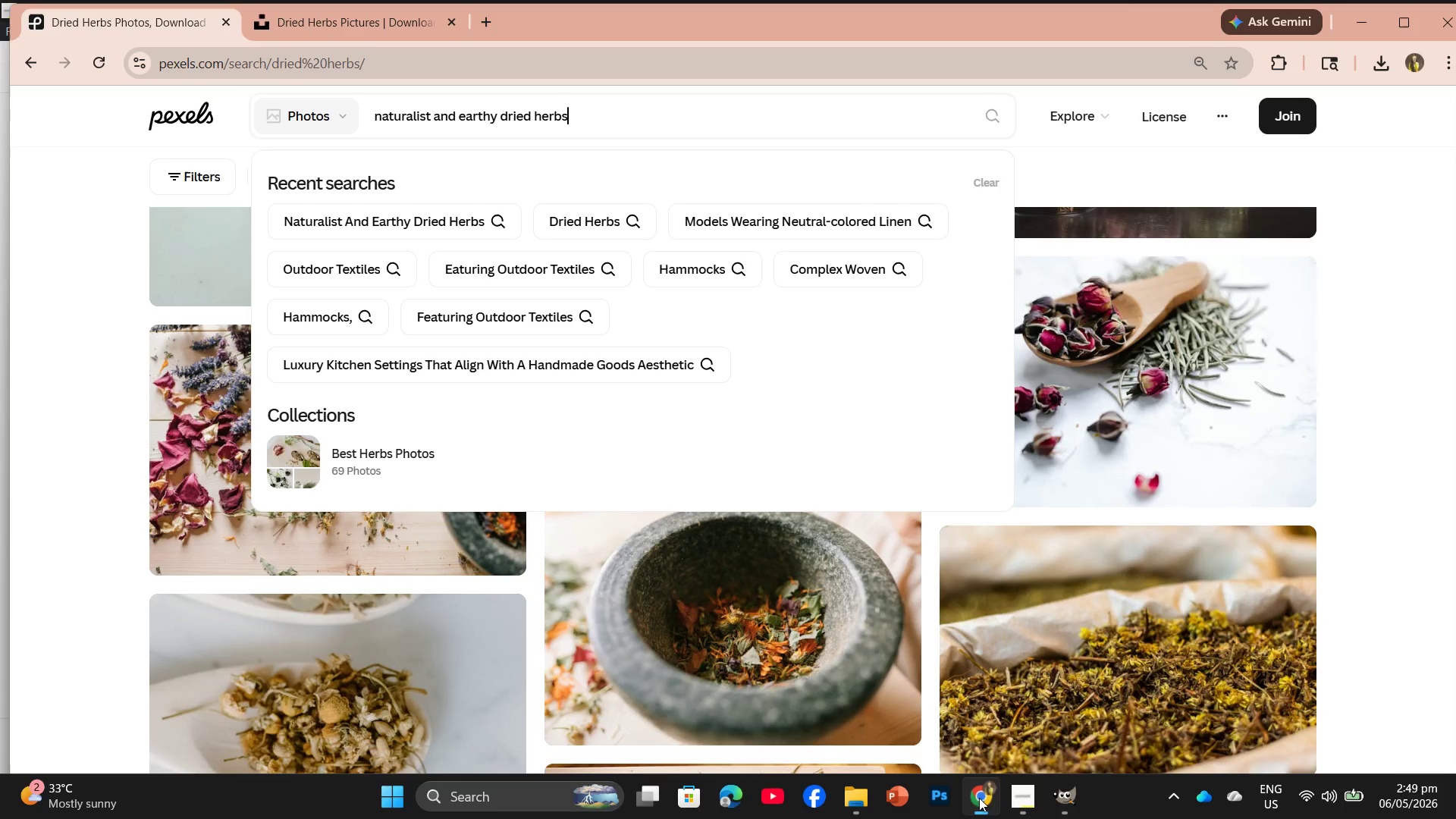 
left_click_drag(start_coordinate=[605, 113], to_coordinate=[328, 127])
 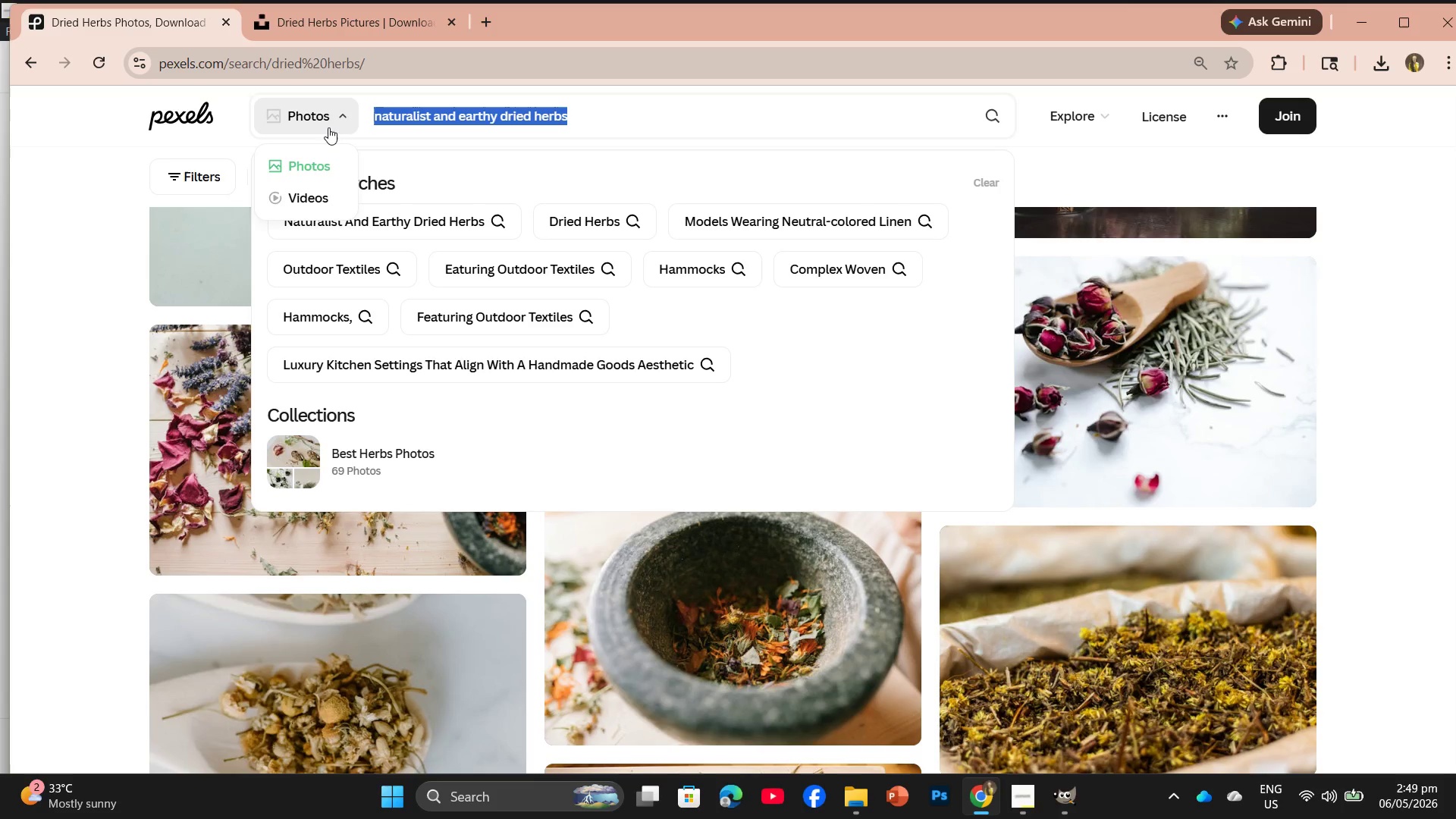 
key(Control+ControlLeft)
 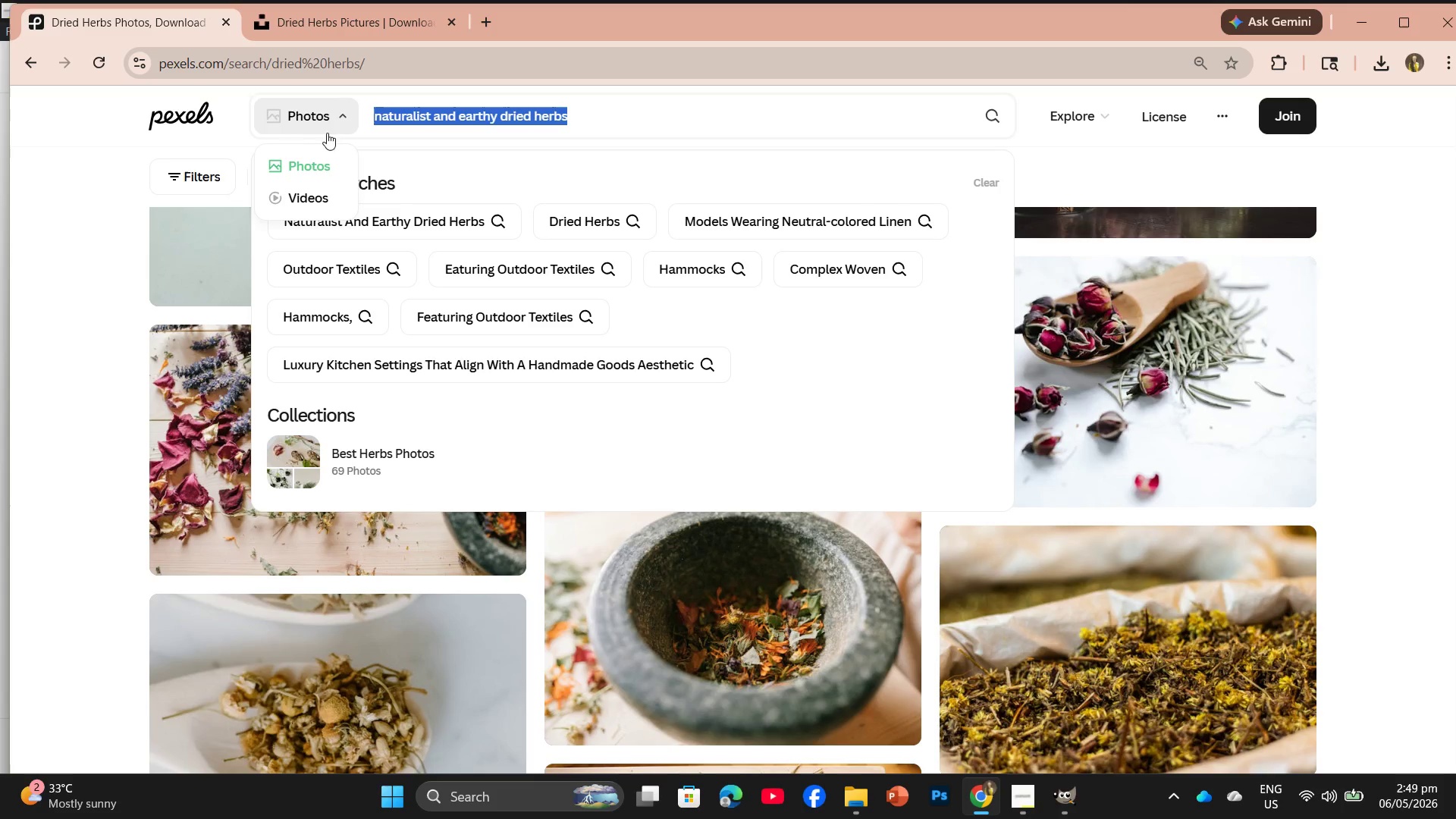 
key(Control+V)
 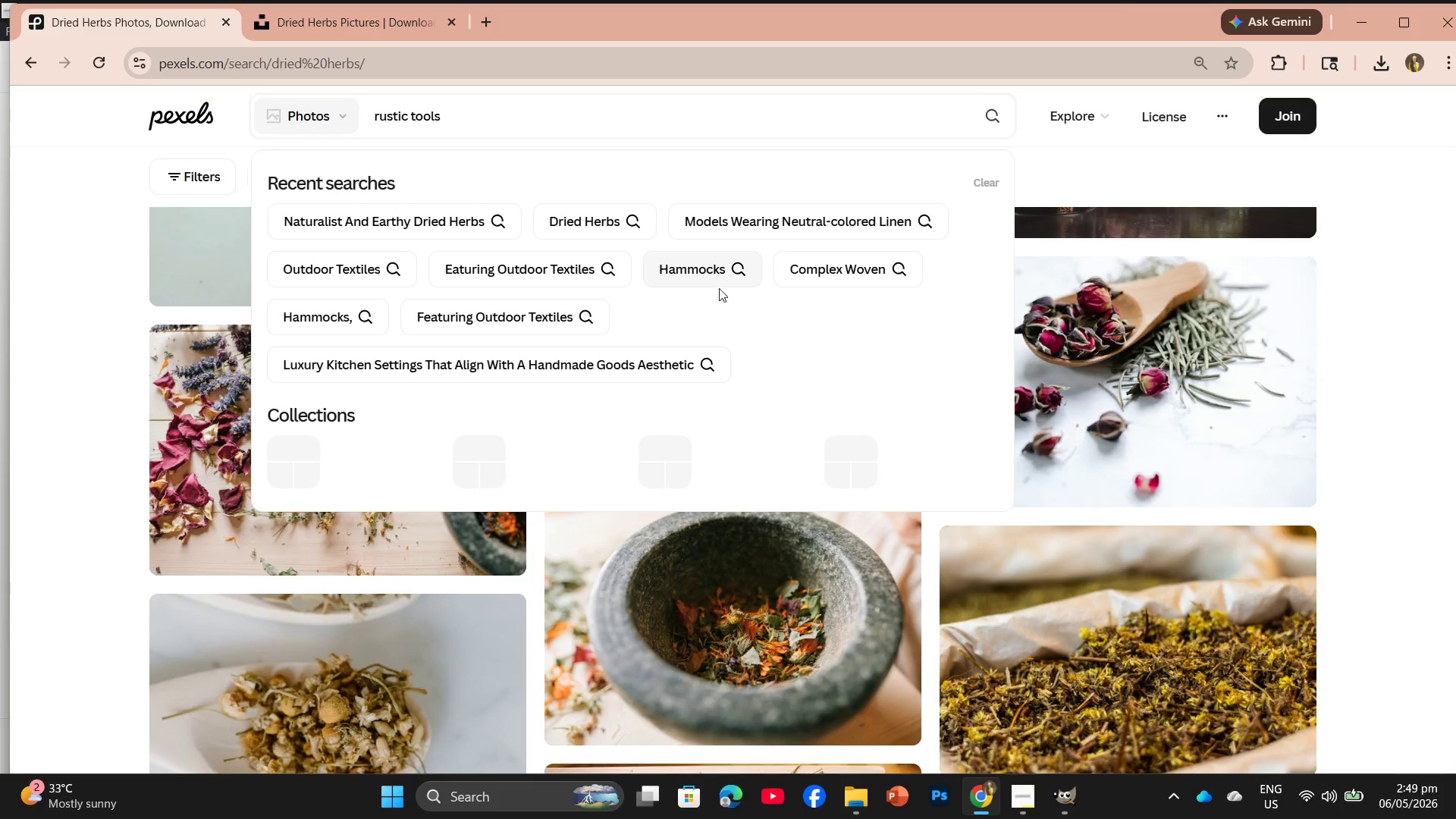 
key(Enter)
 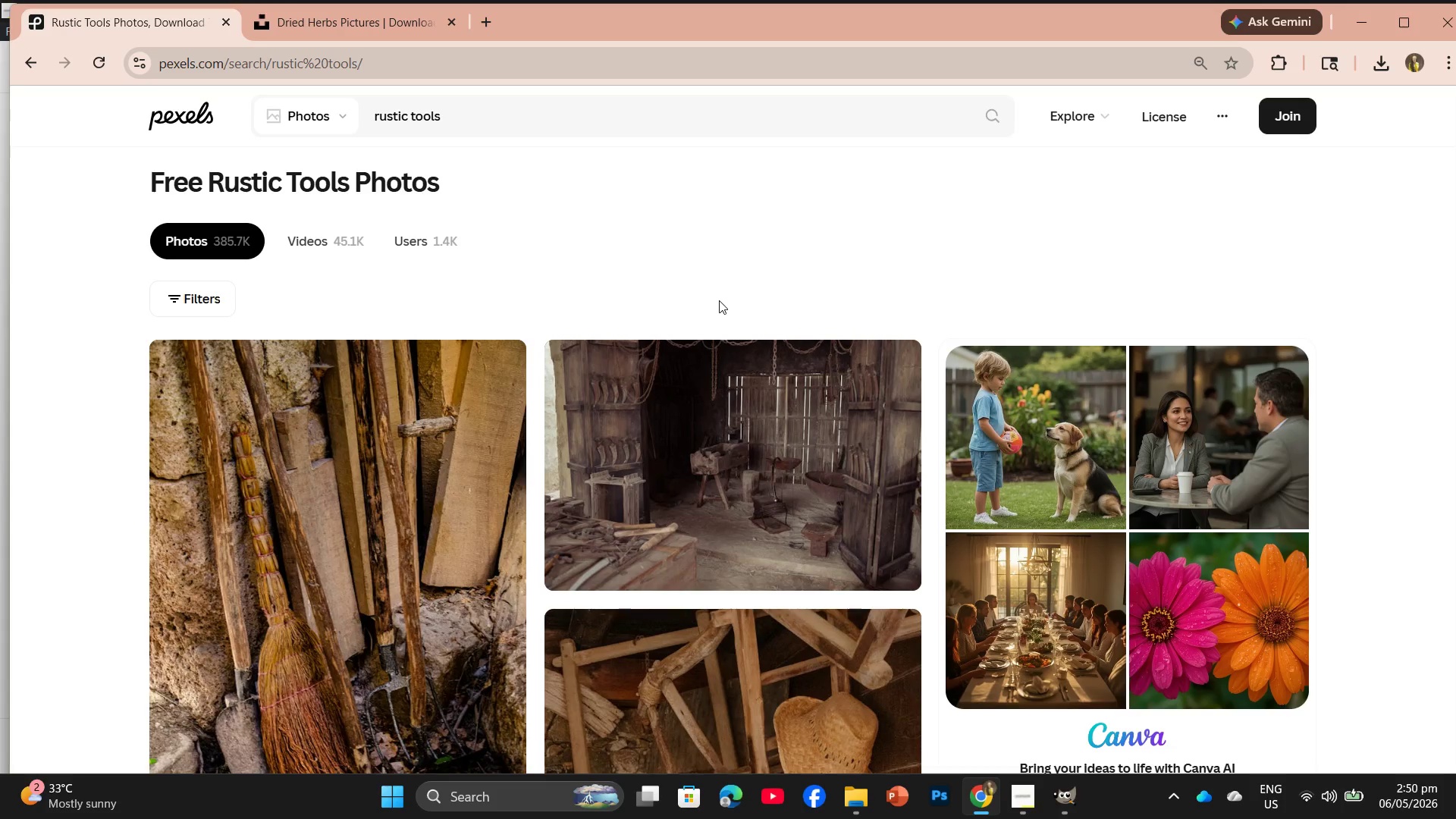 
wait(9.58)
 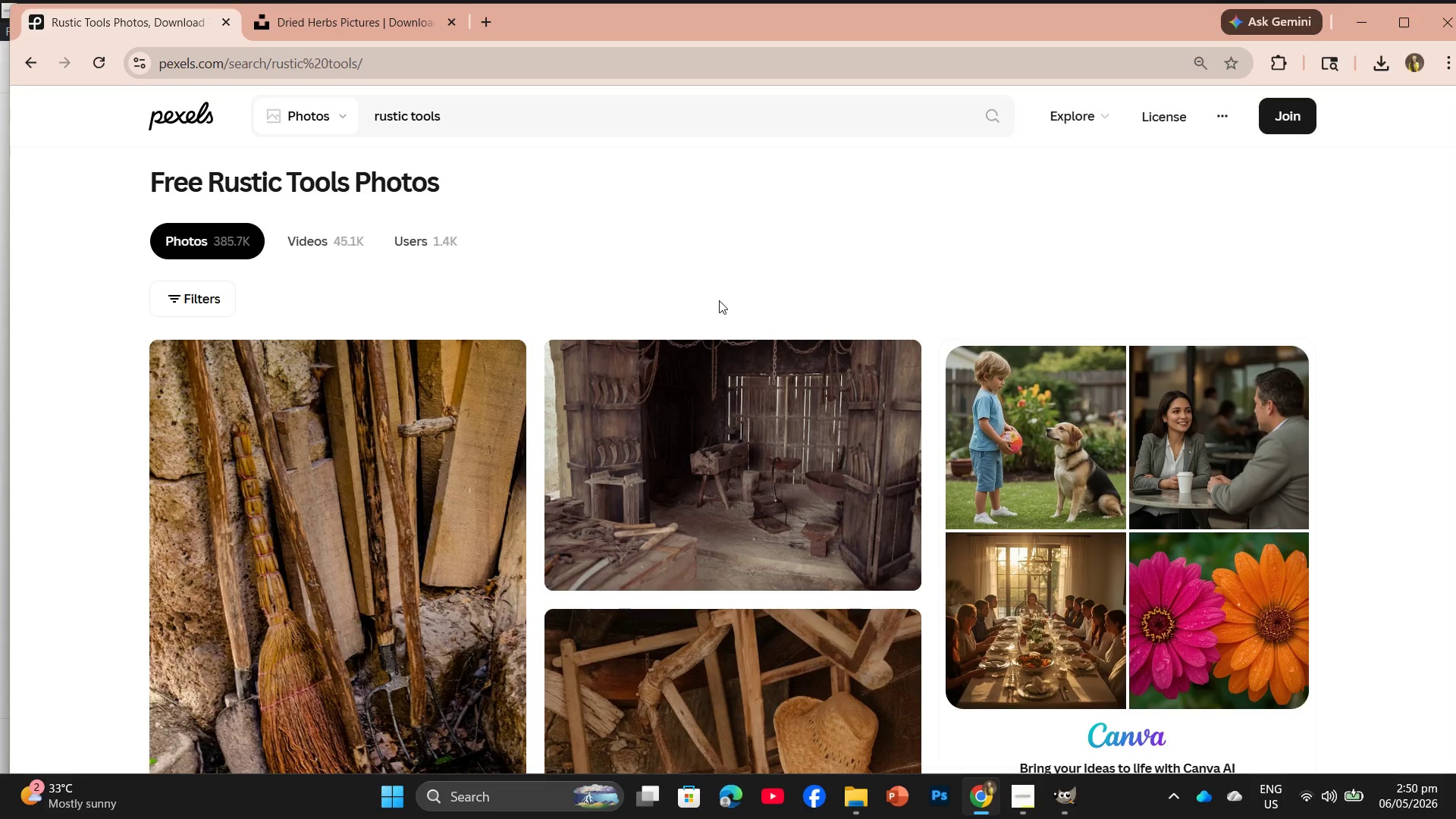 
scroll: coordinate [789, 579], scroll_direction: down, amount: 10.0
 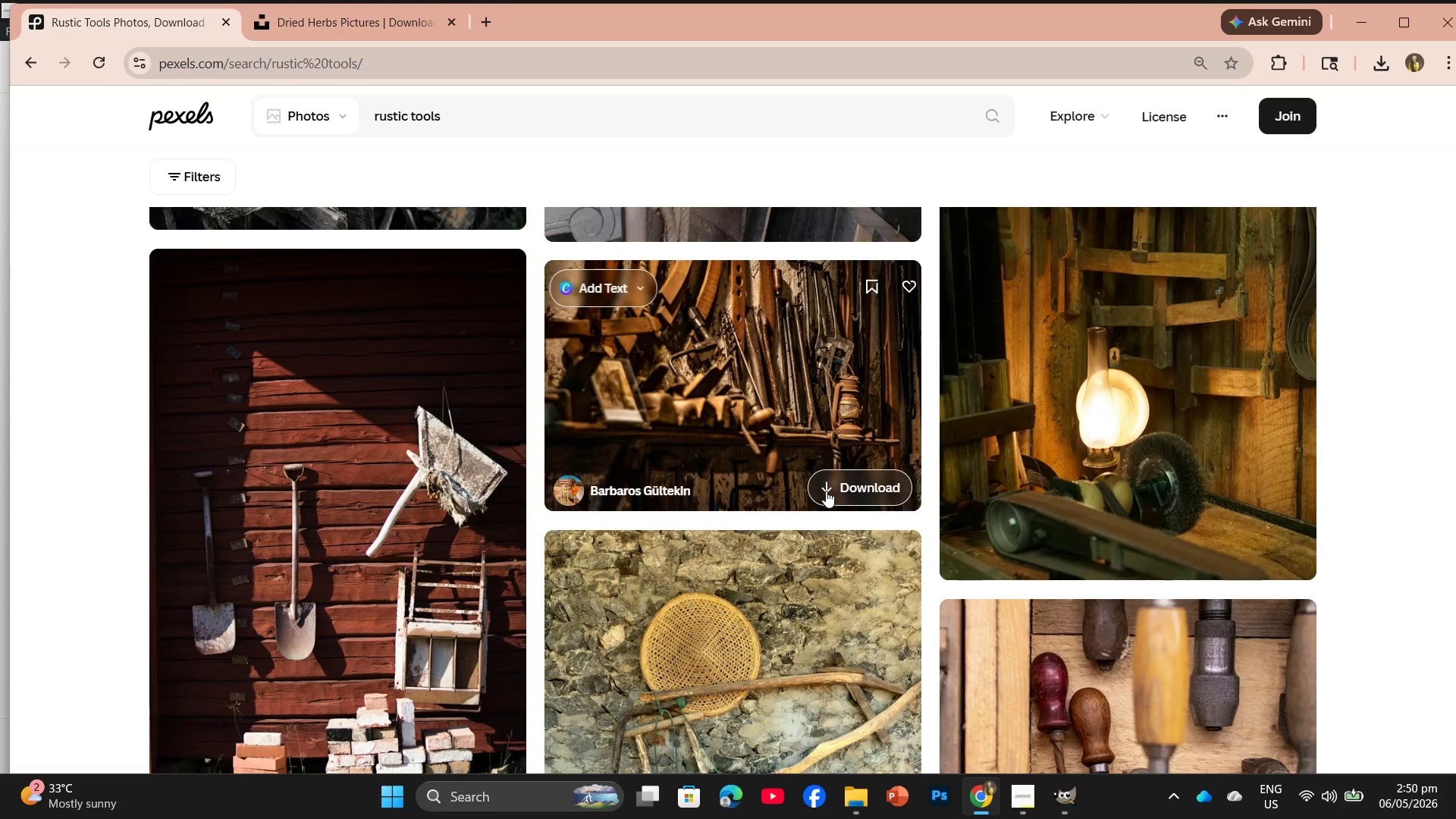 
left_click([833, 485])
 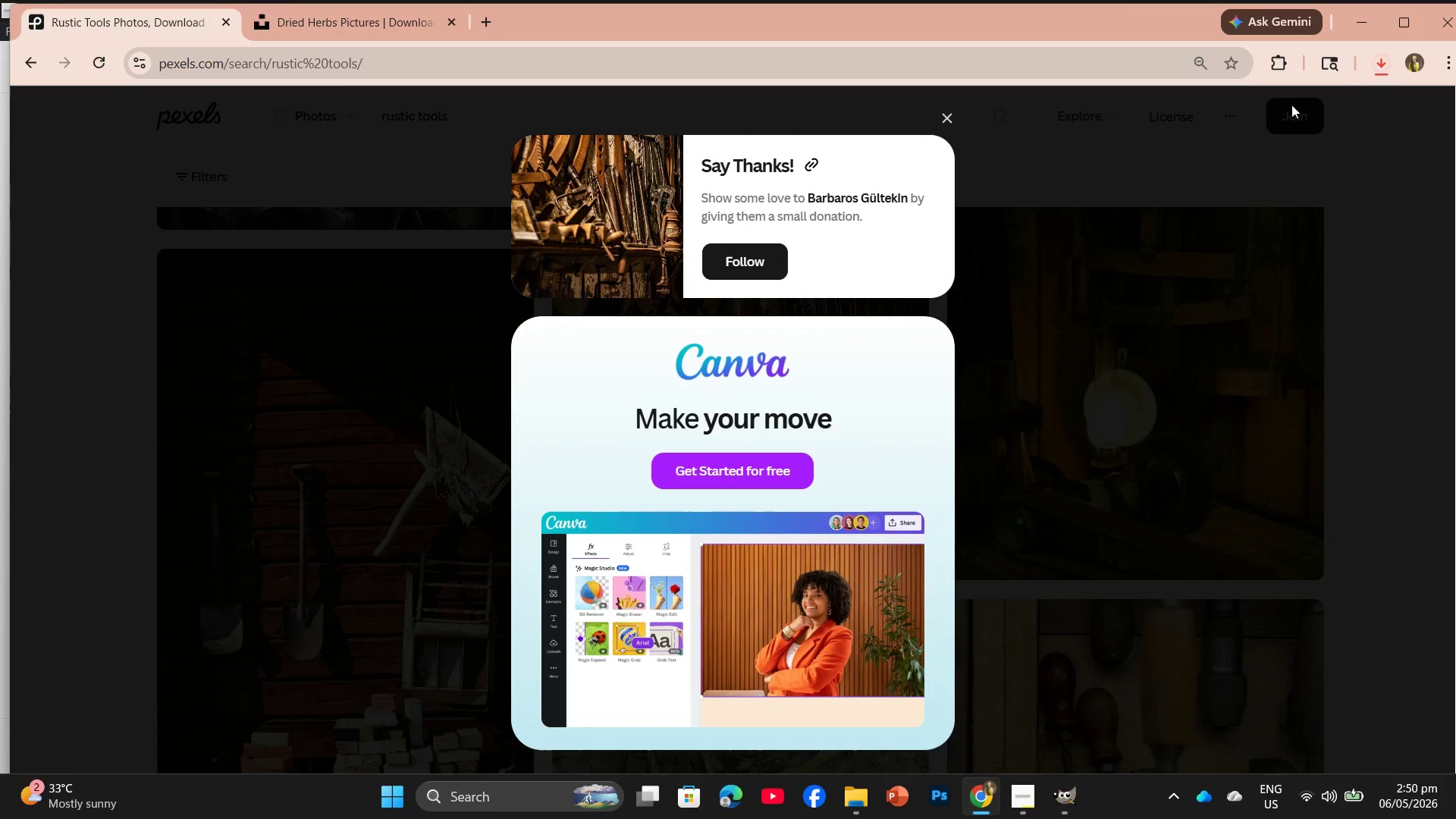 
left_click_drag(start_coordinate=[1219, 114], to_coordinate=[344, 55])
 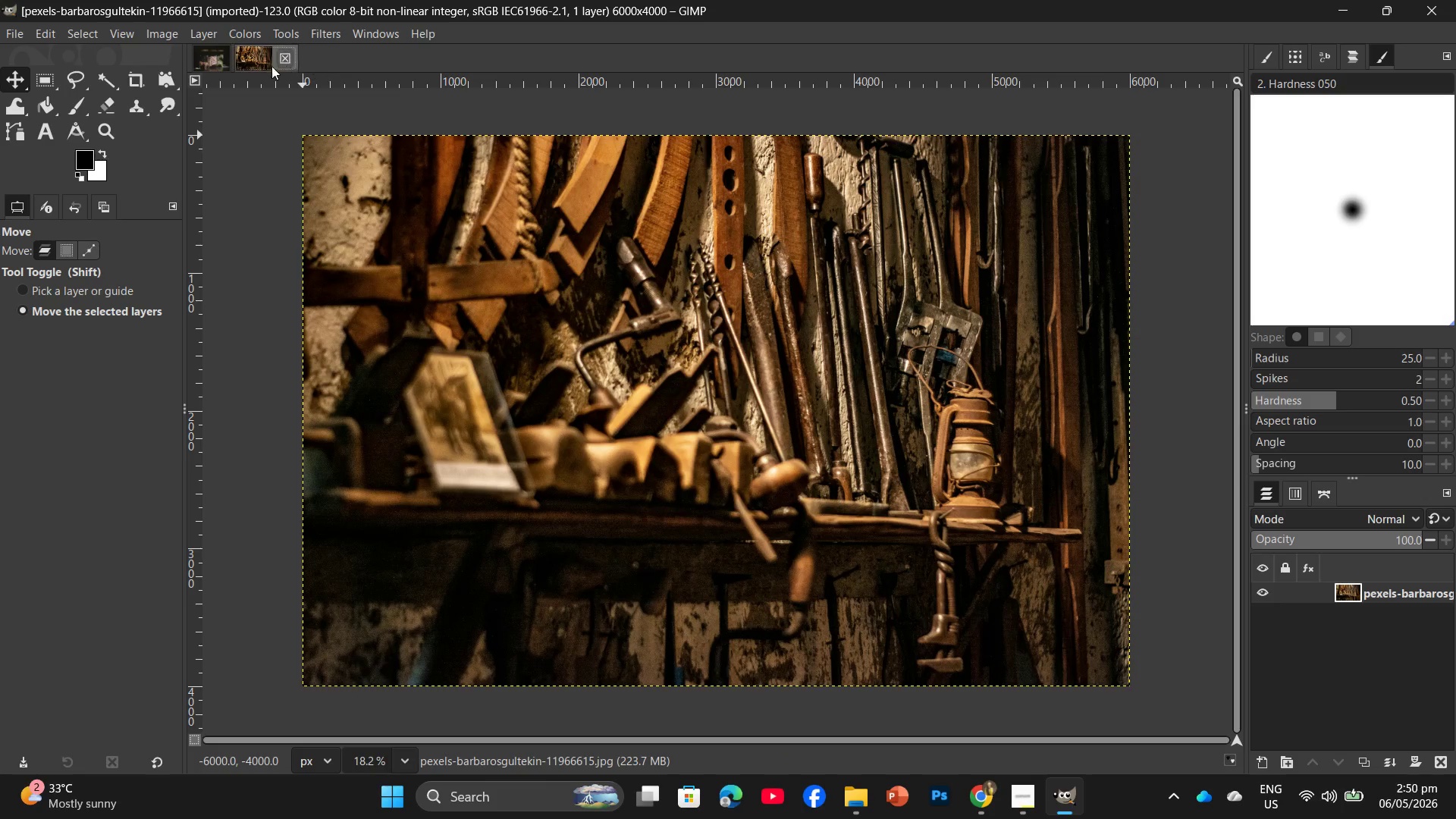 
left_click([222, 65])
 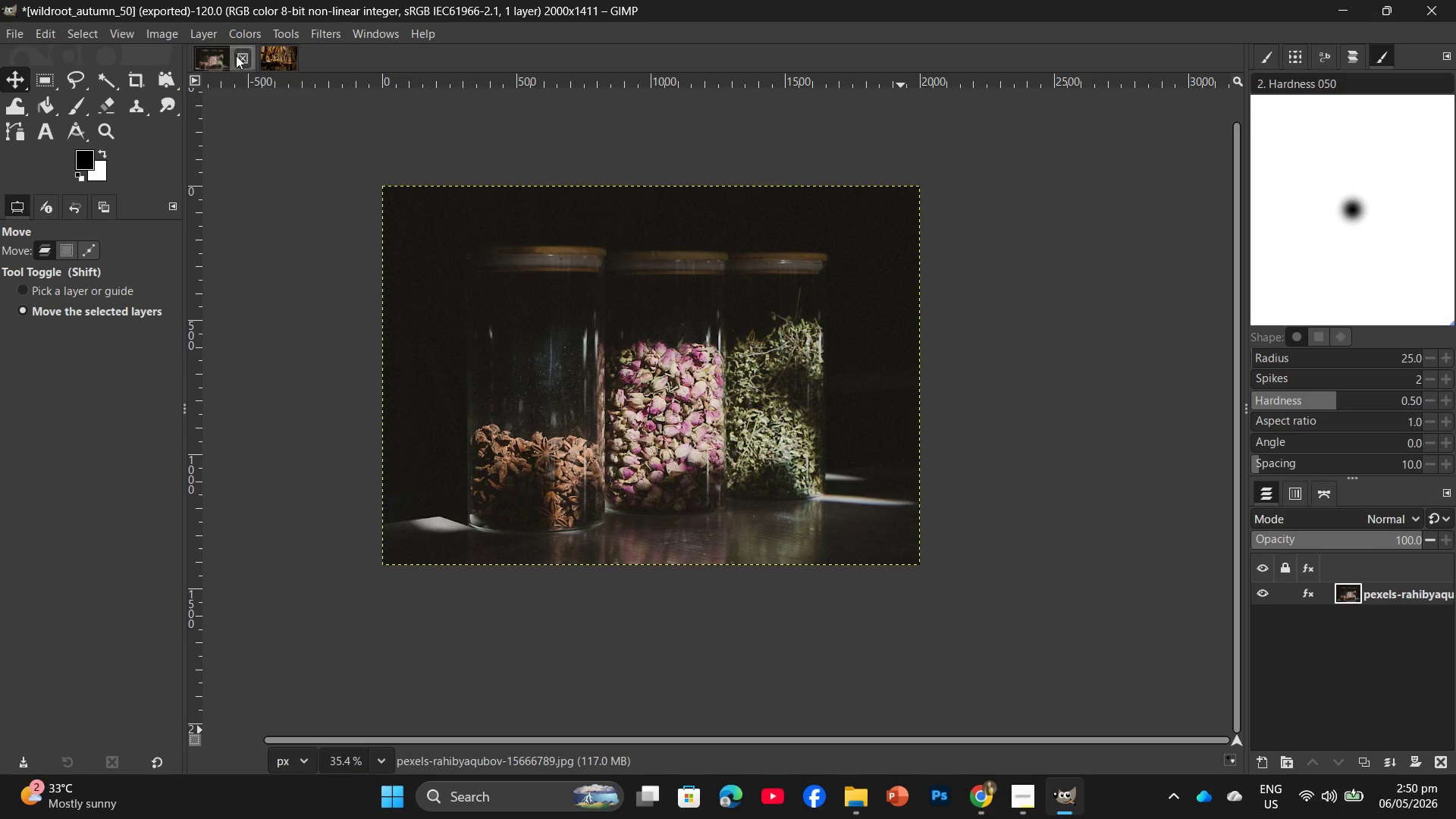 
left_click([237, 59])
 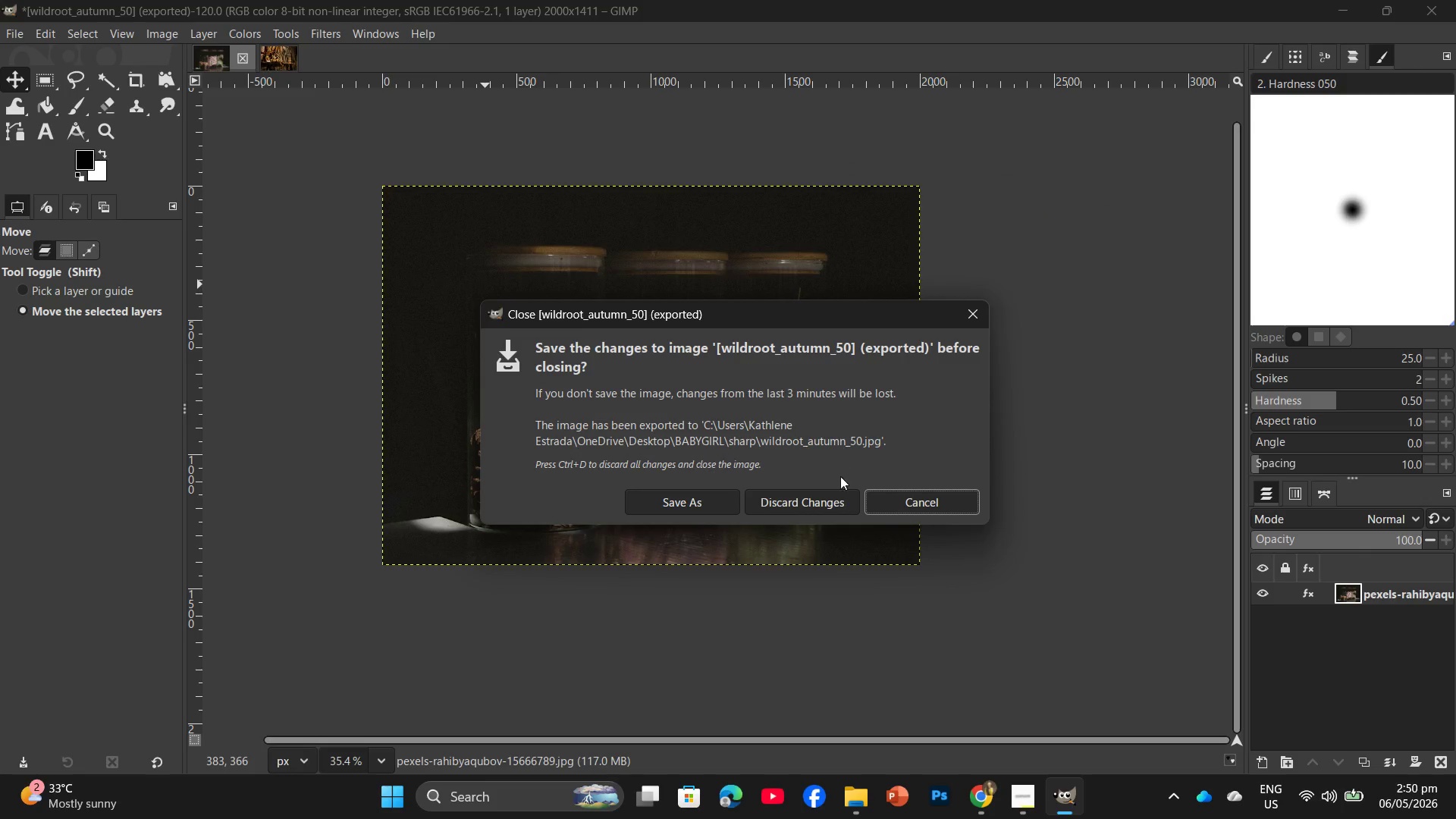 
left_click([827, 490])
 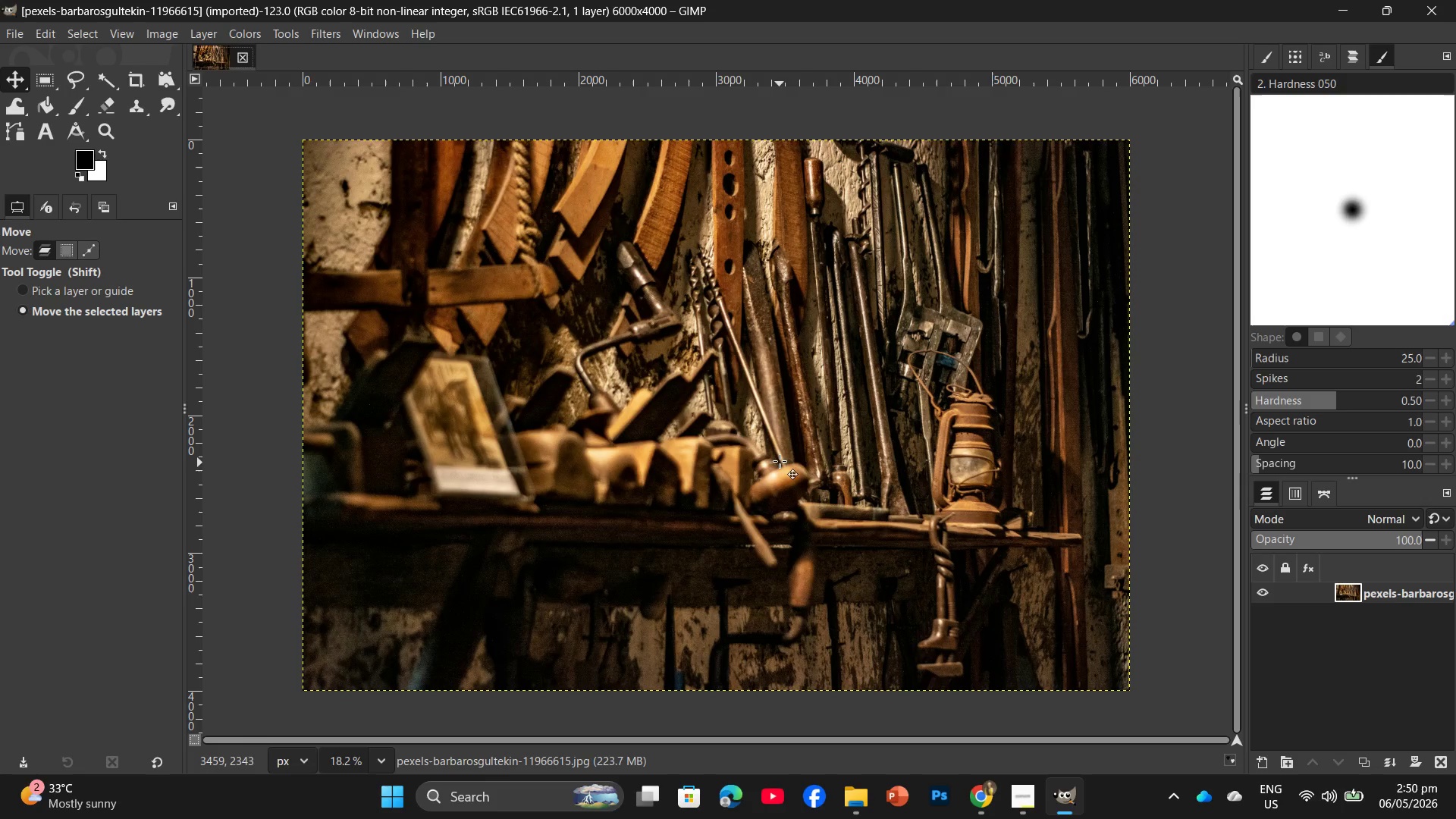 
scroll: coordinate [778, 460], scroll_direction: up, amount: 2.0
 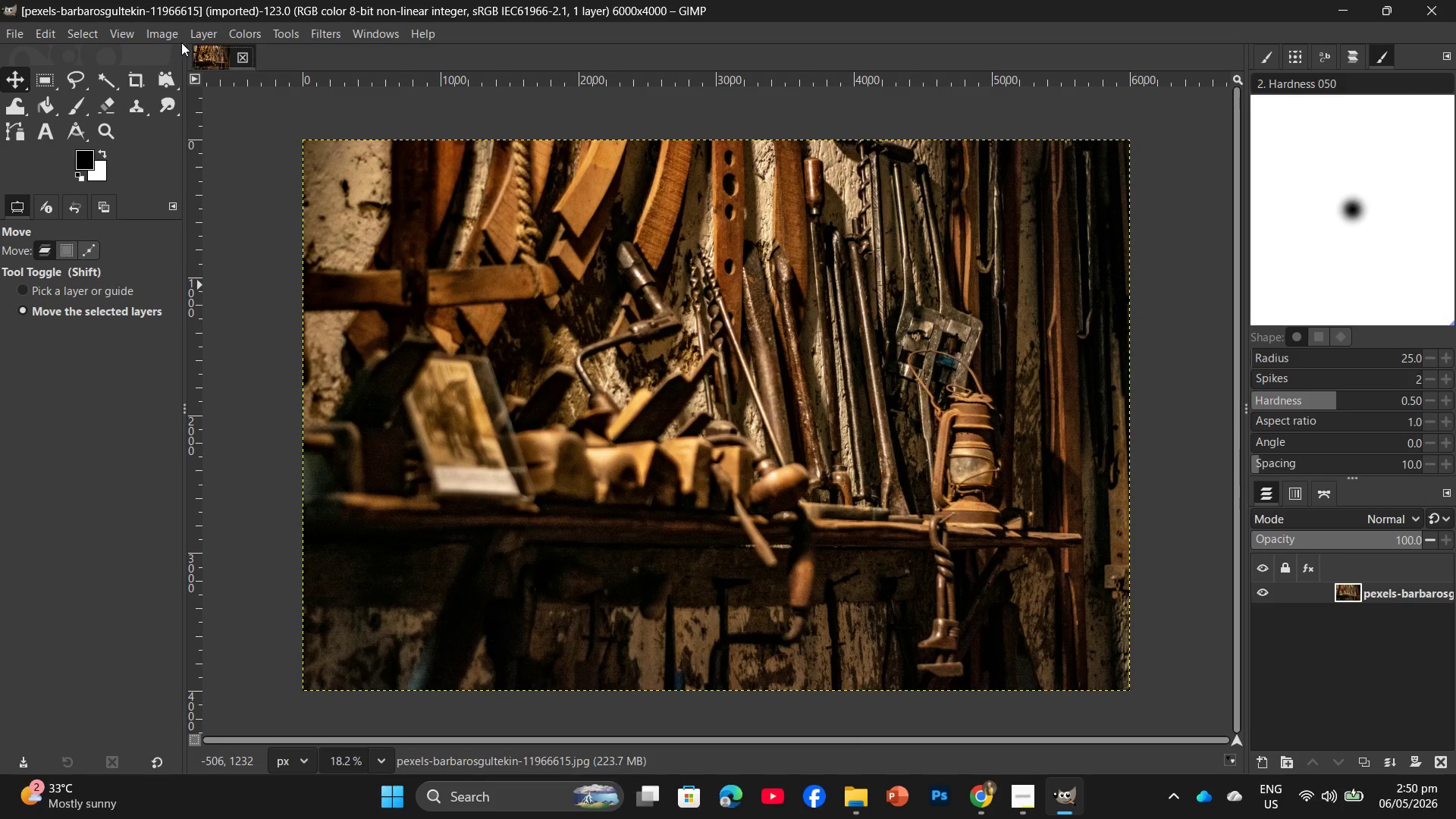 
left_click([166, 26])
 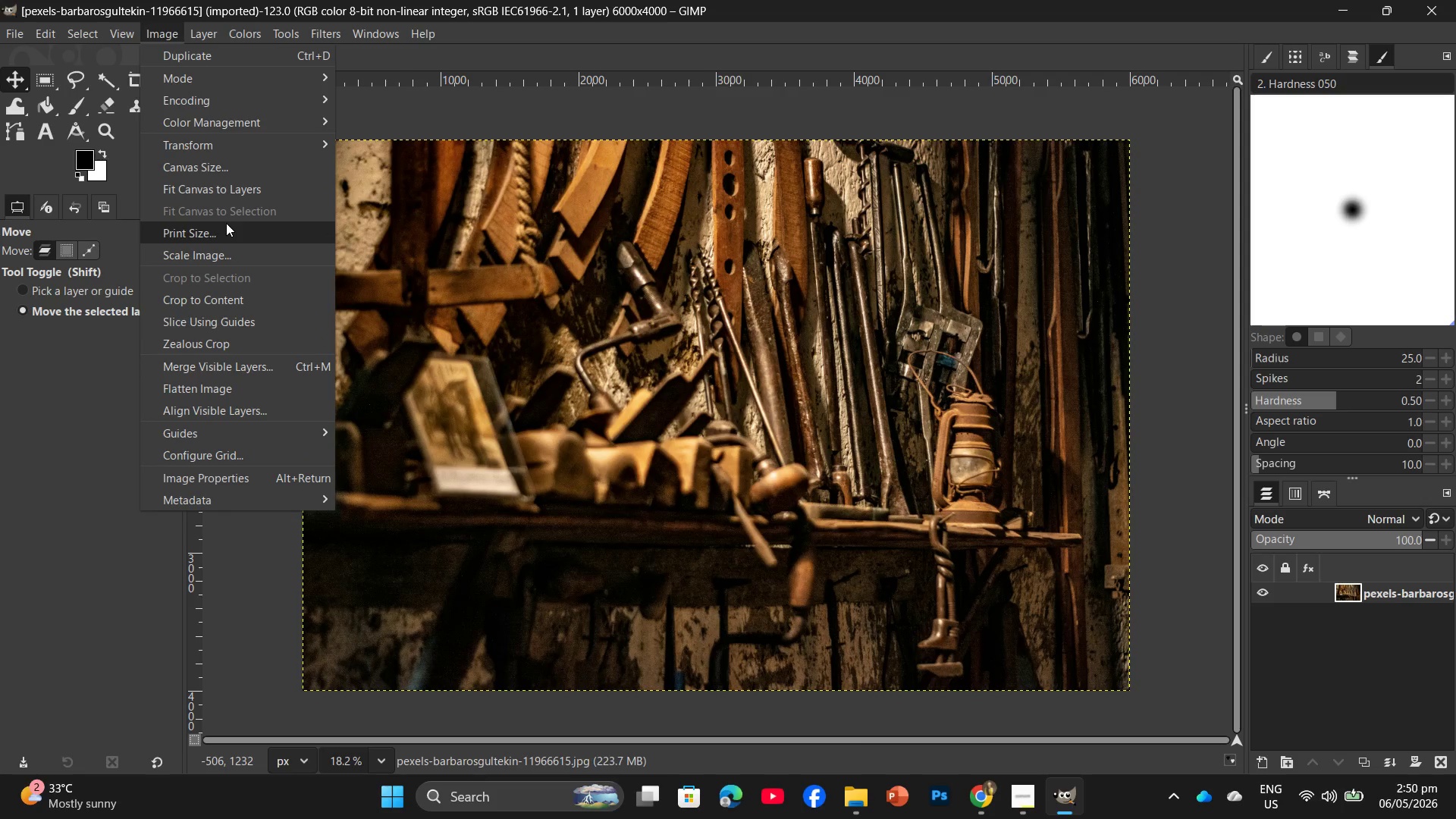 
left_click([242, 253])
 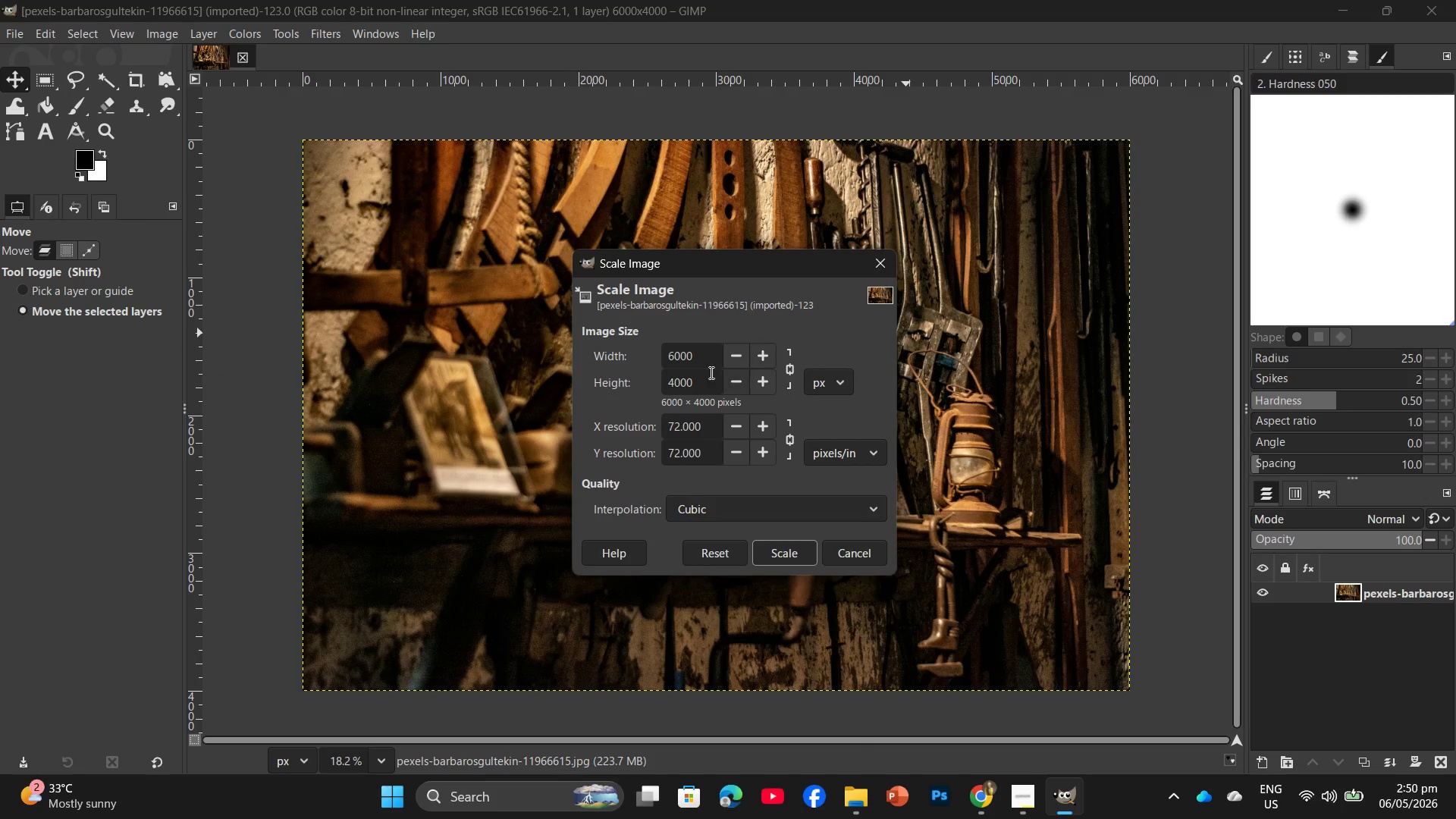 
left_click_drag(start_coordinate=[711, 359], to_coordinate=[643, 356])
 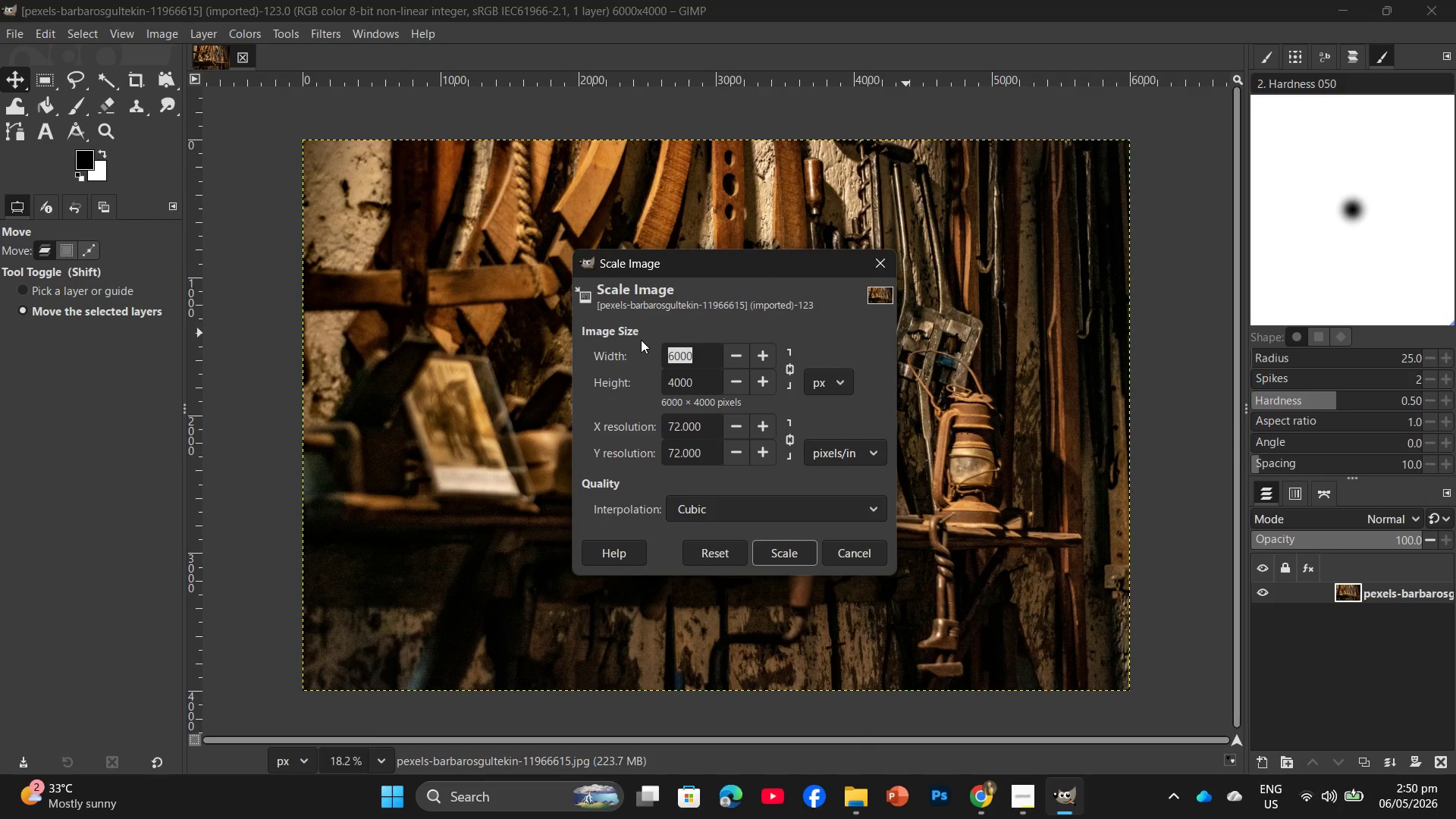 
key(Numpad2)
 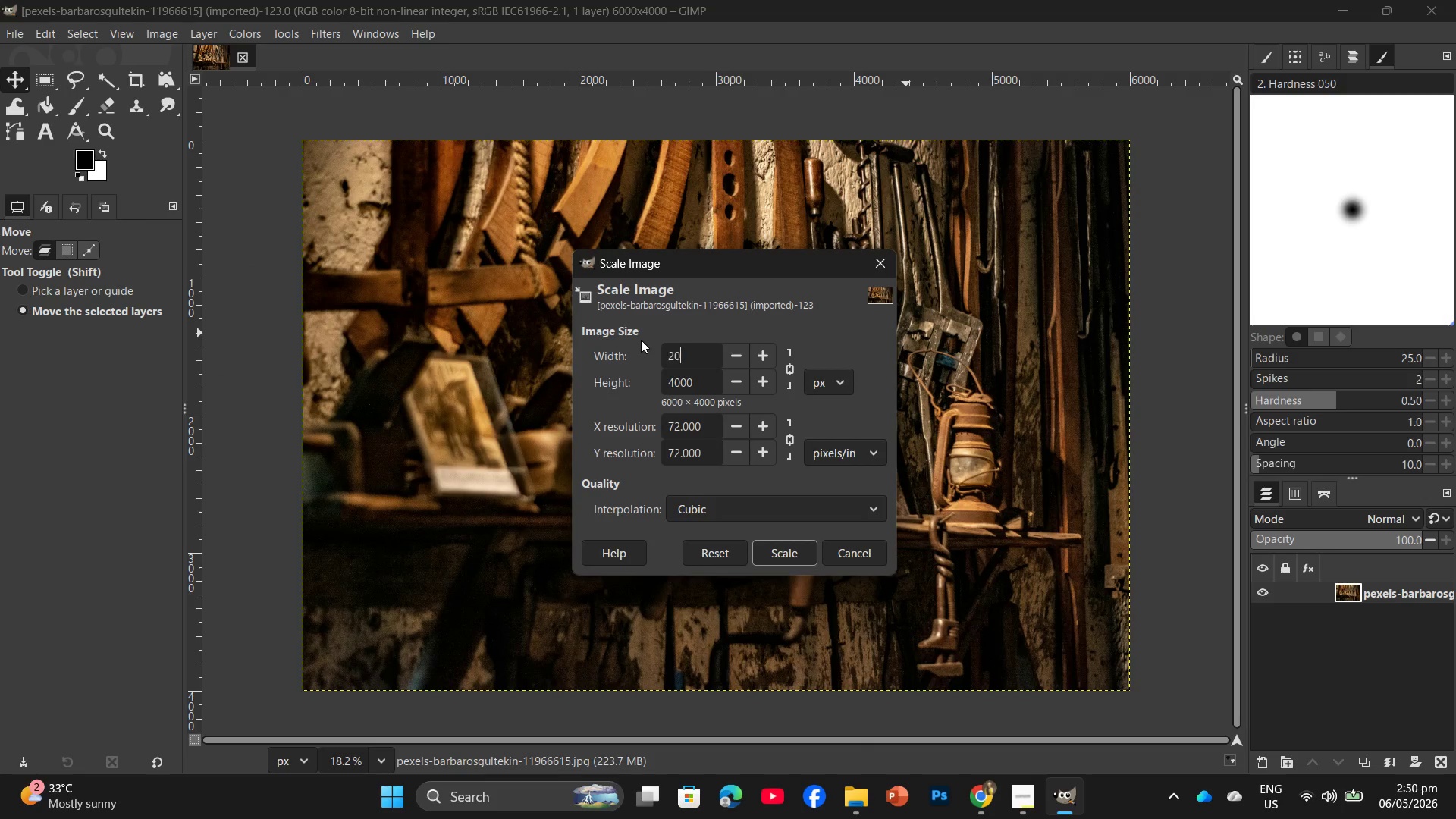 
key(Numpad0)
 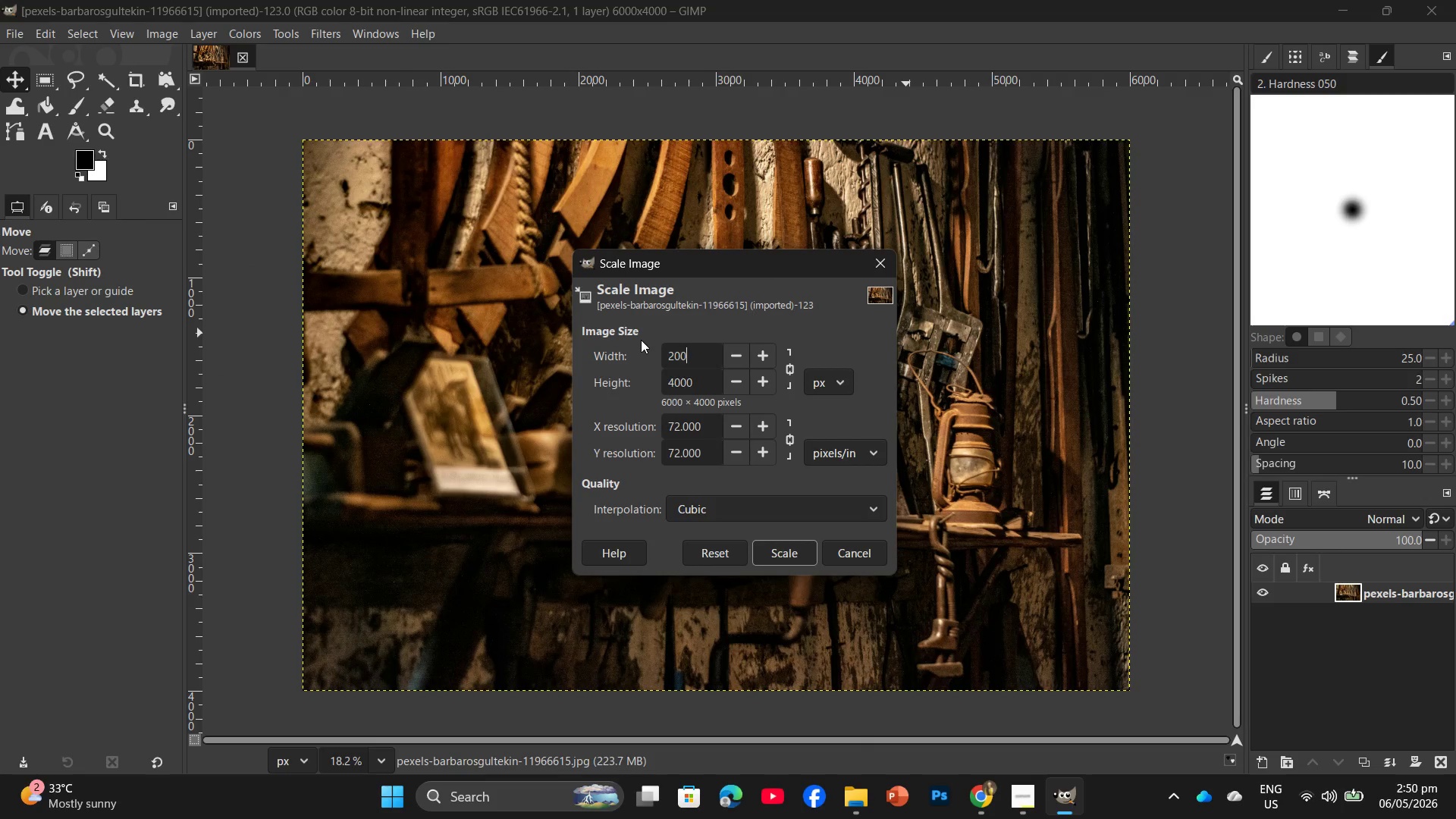 
key(Numpad0)
 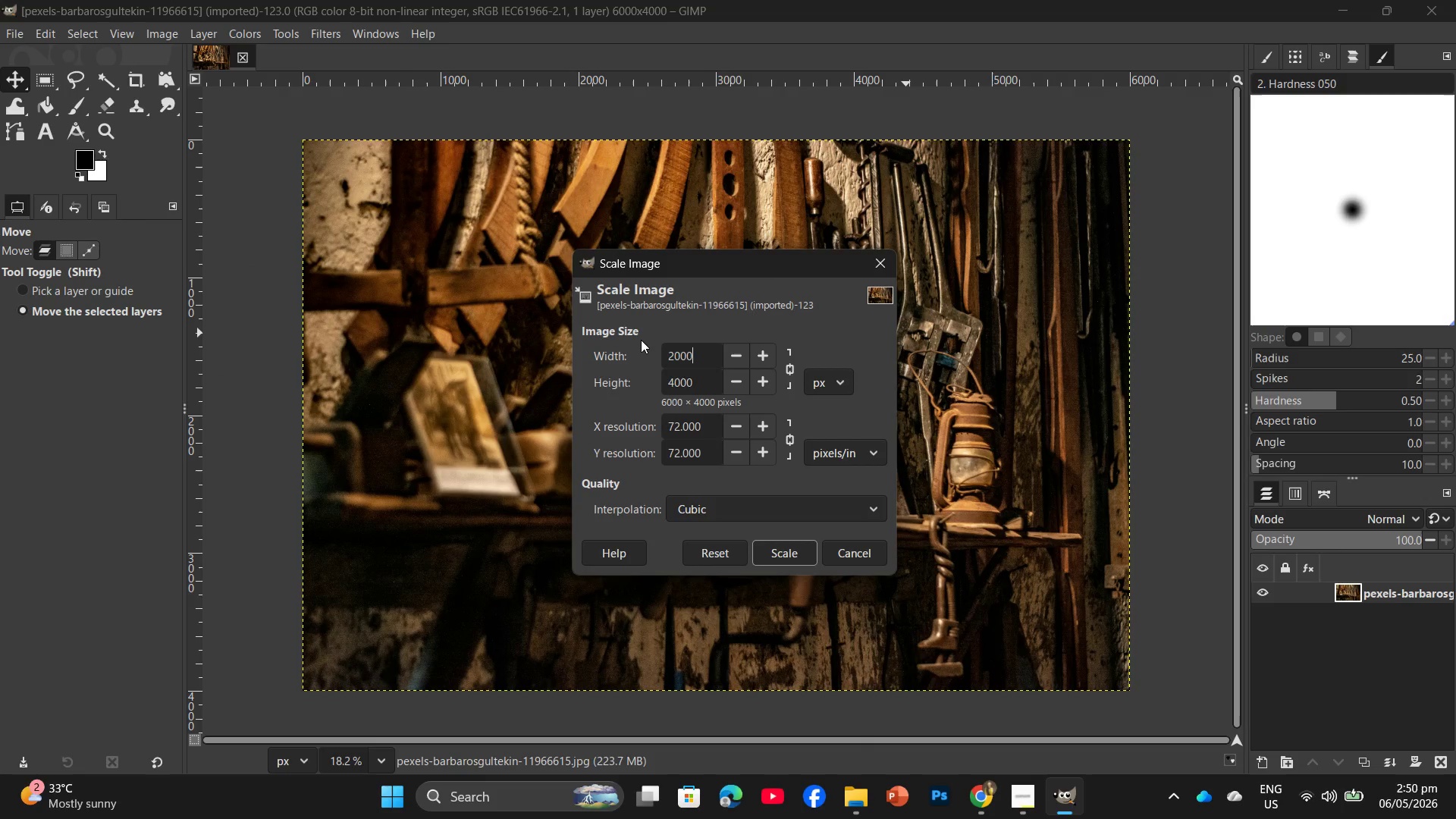 
key(Numpad0)
 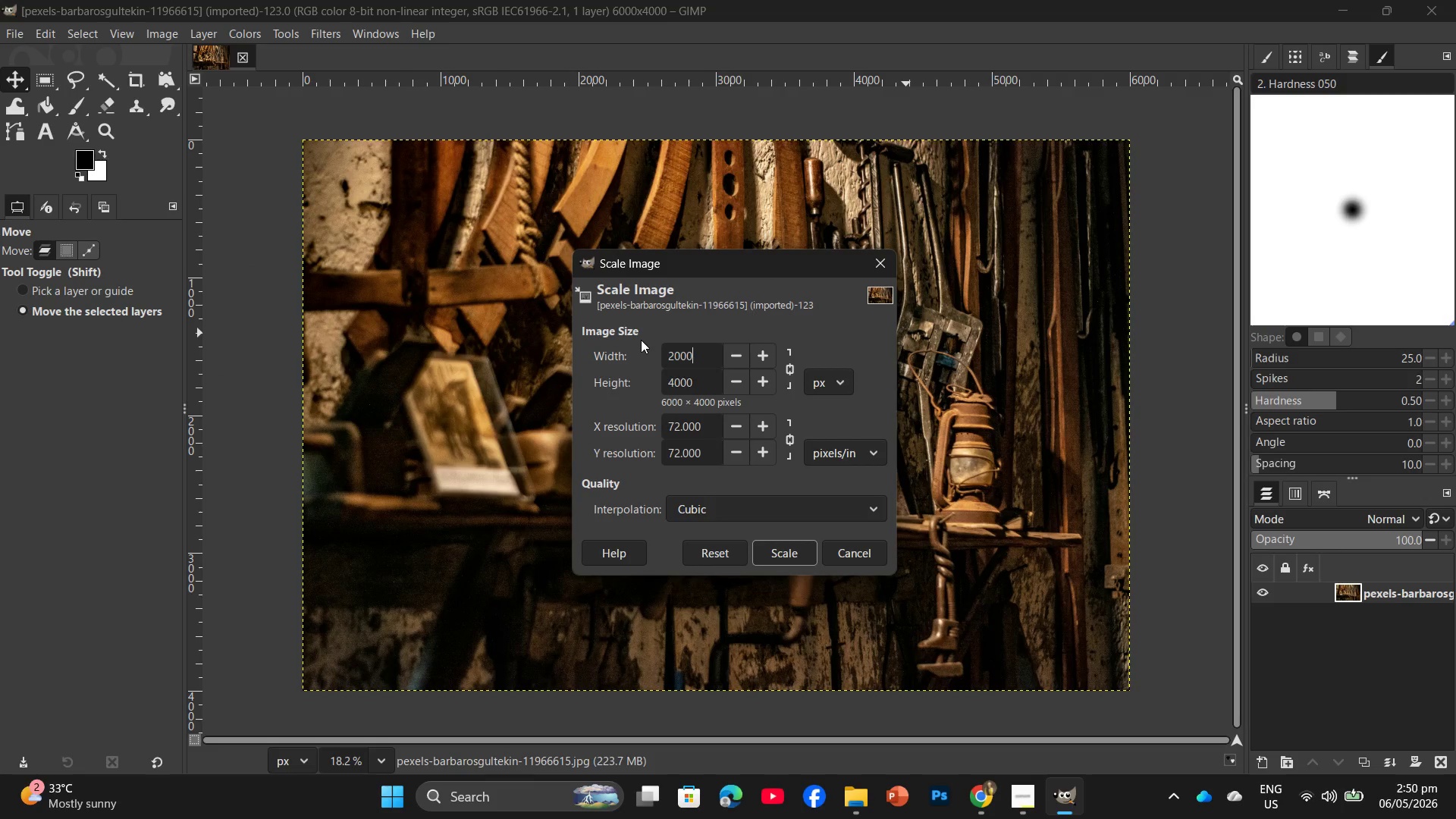 
key(NumpadEnter)
 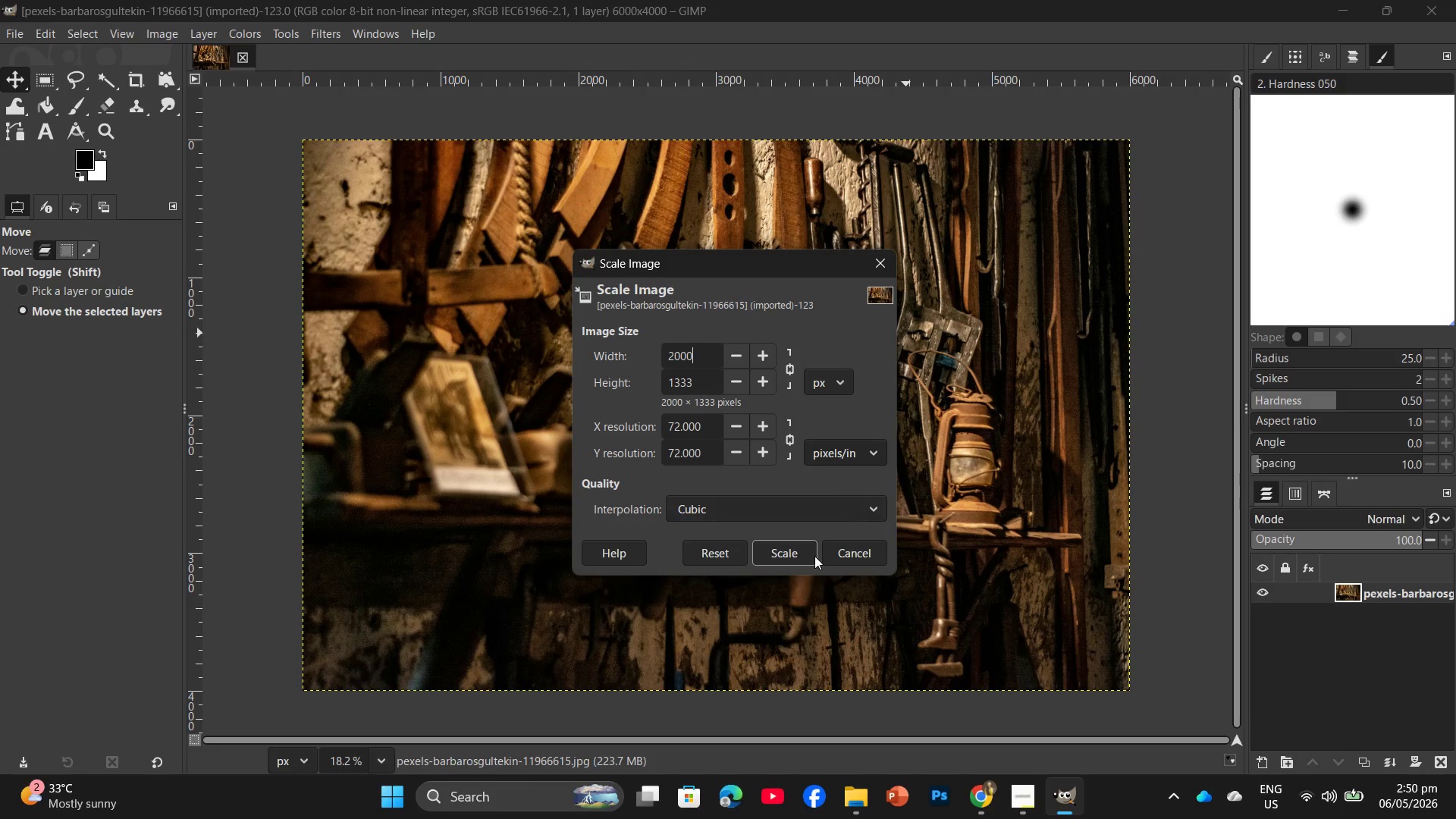 
left_click([789, 554])
 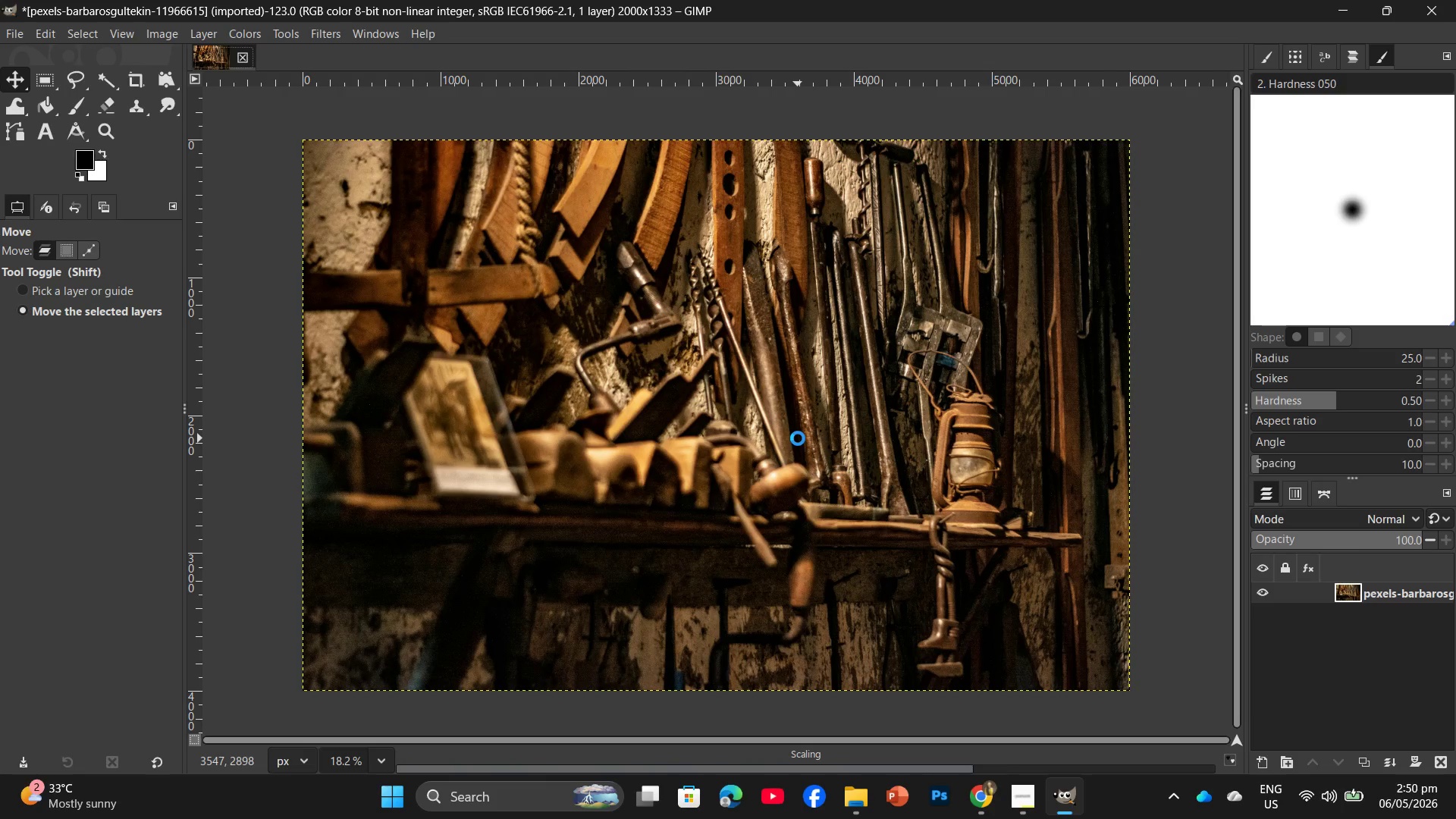 
hold_key(key=ControlLeft, duration=0.83)
scroll: coordinate [755, 391], scroll_direction: up, amount: 7.0
 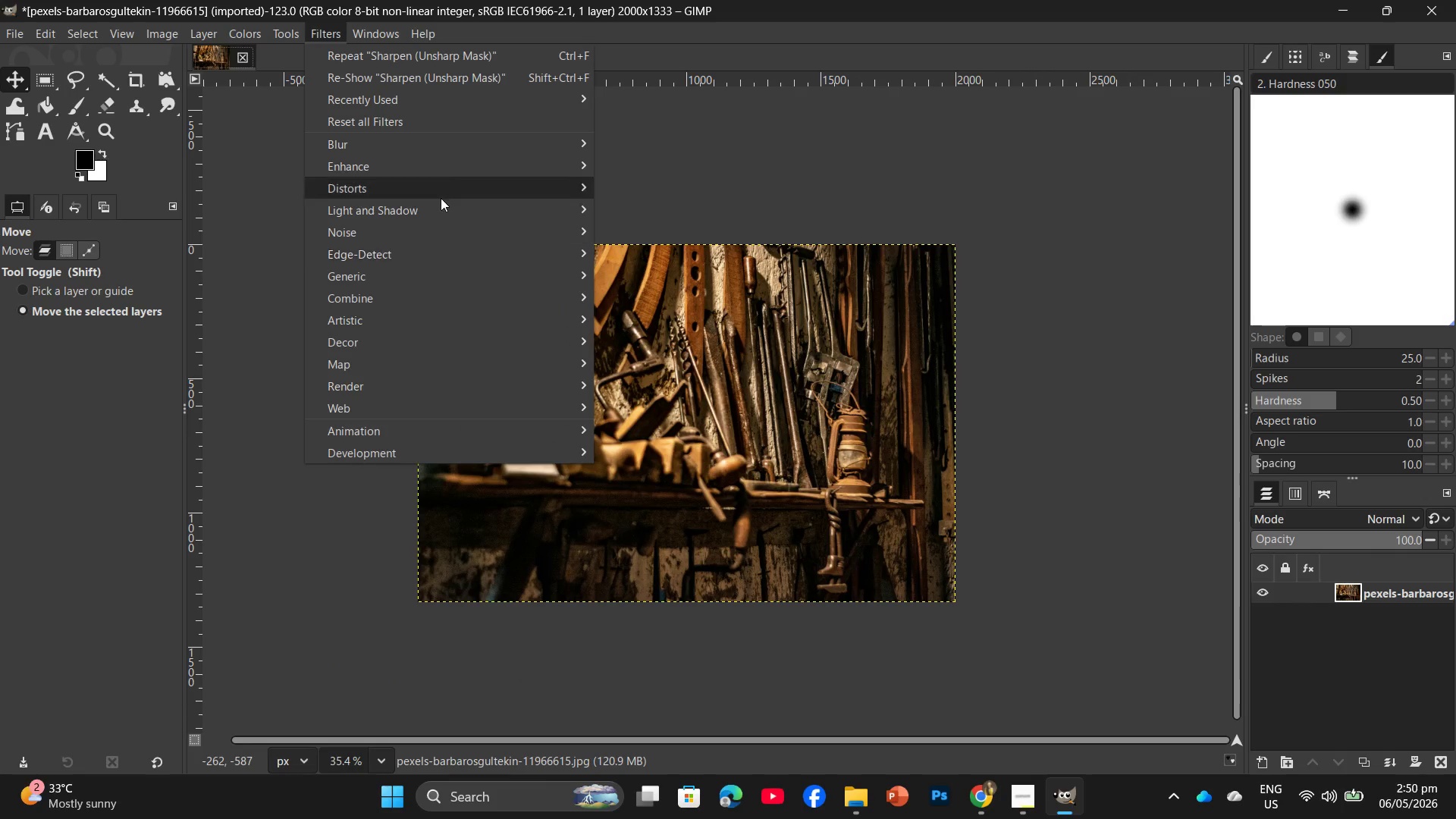 
left_click([454, 164])
 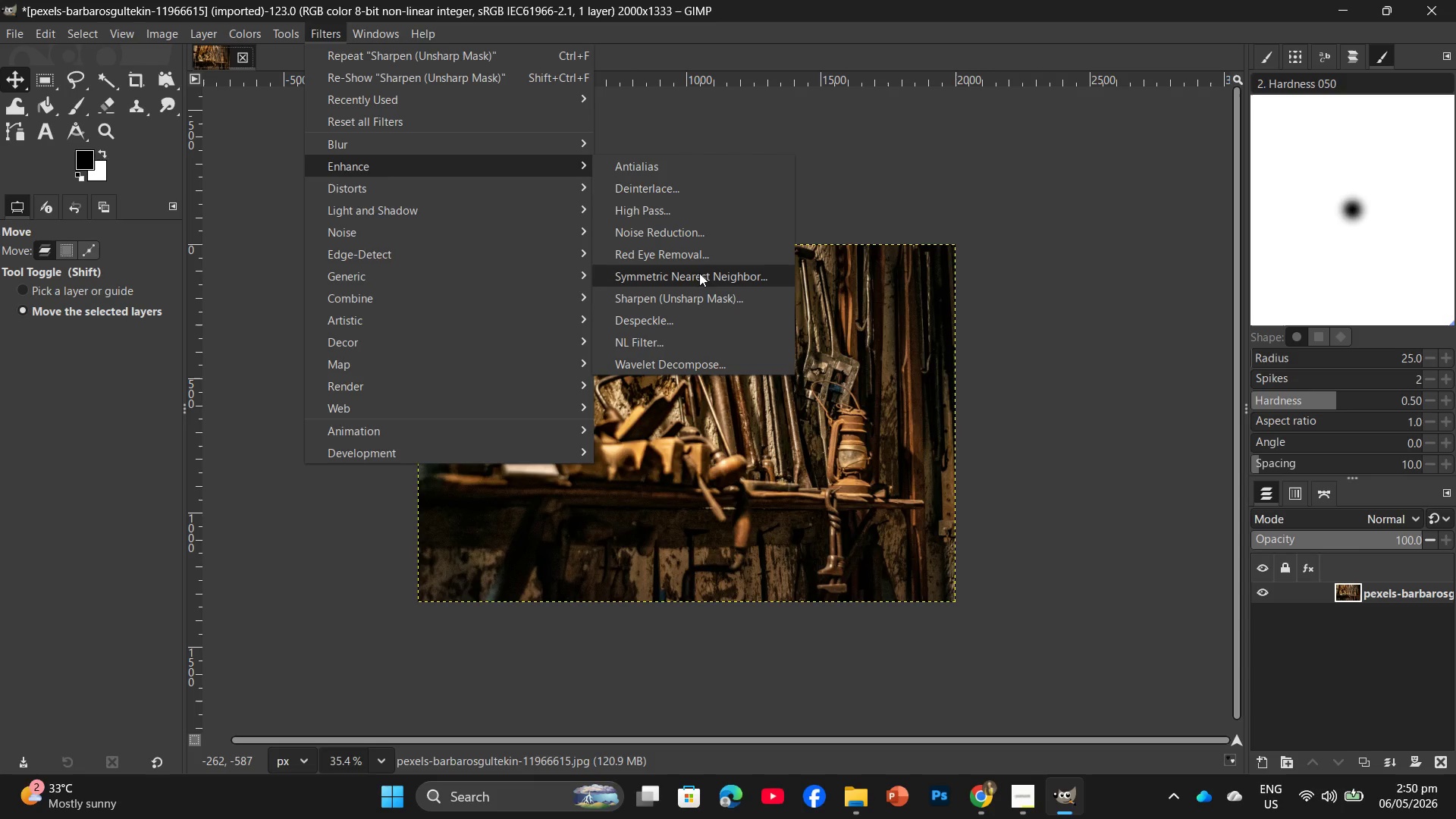 
left_click([704, 296])
 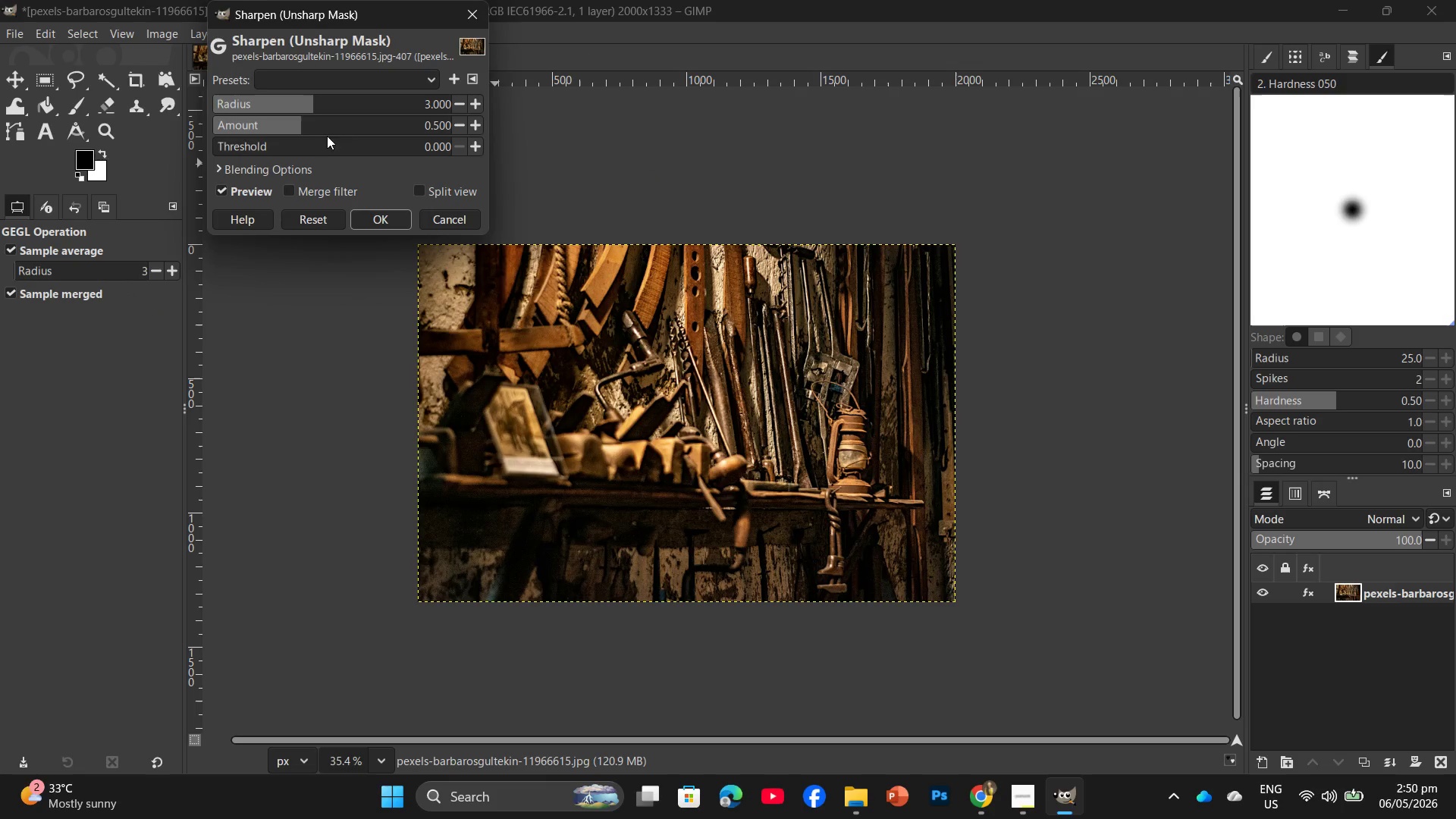 
left_click_drag(start_coordinate=[306, 121], to_coordinate=[325, 122])
 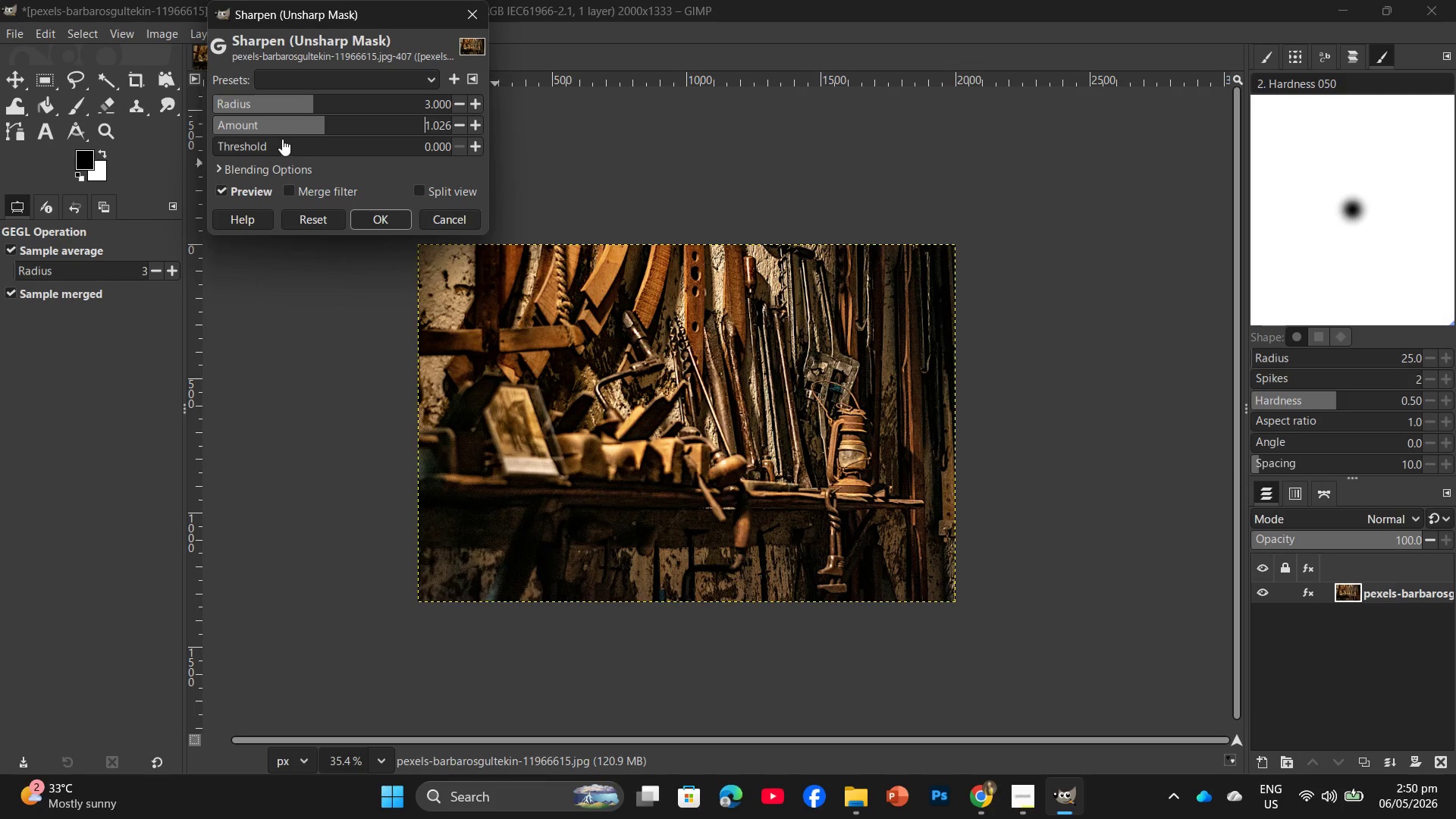 
left_click_drag(start_coordinate=[279, 139], to_coordinate=[292, 140])
 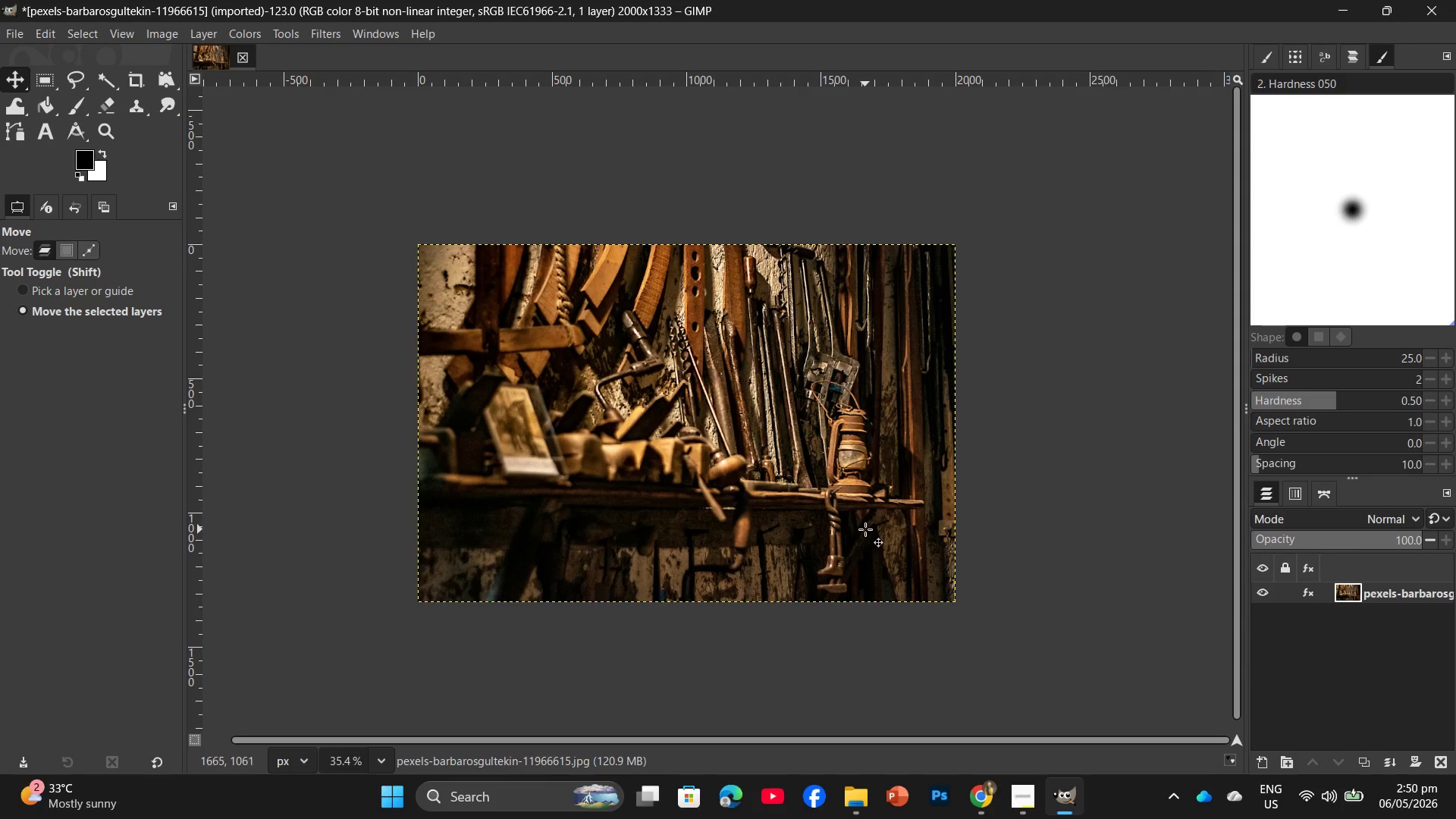 
wait(5.7)
 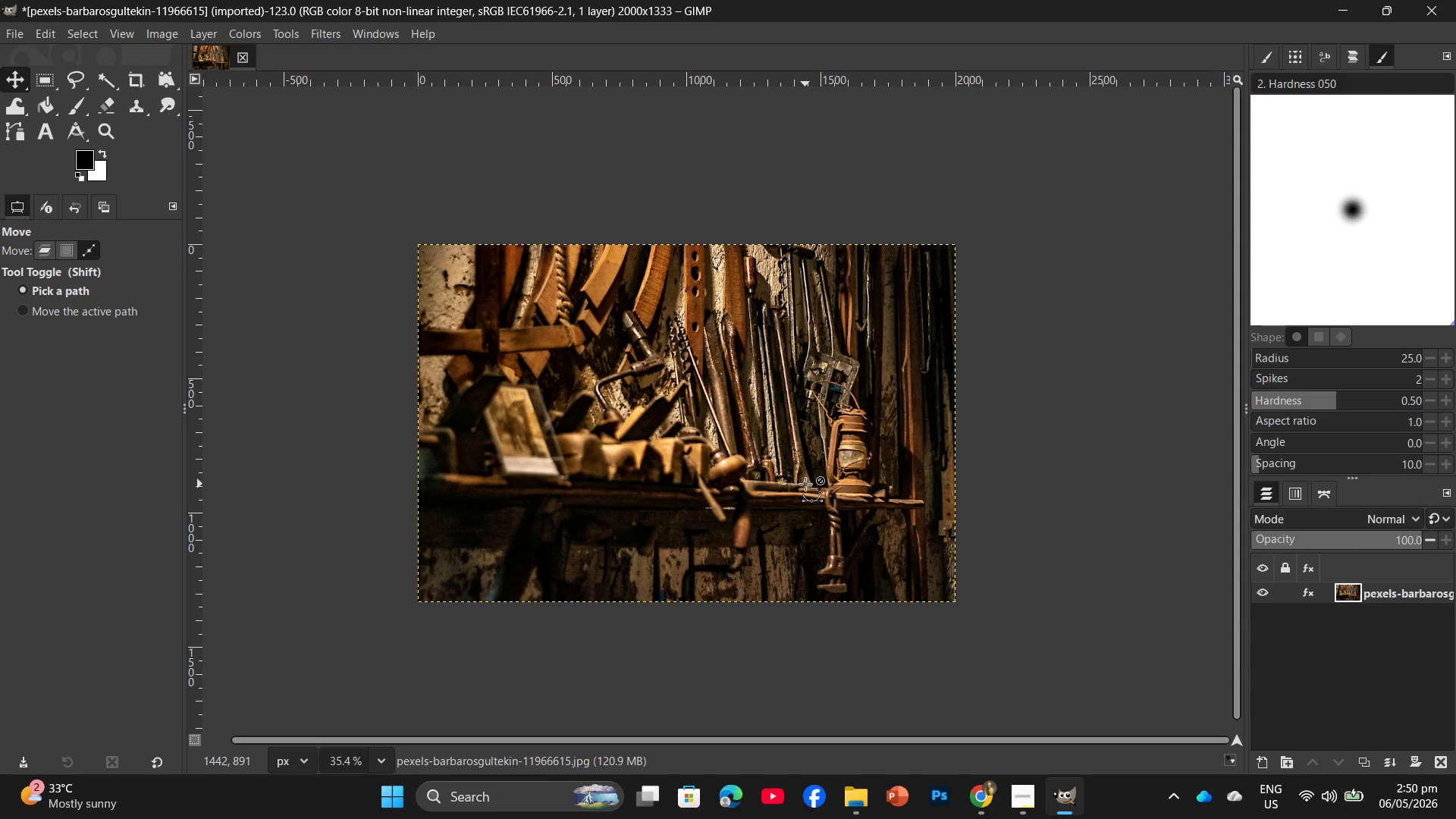 
key(Control+Shift+E)
 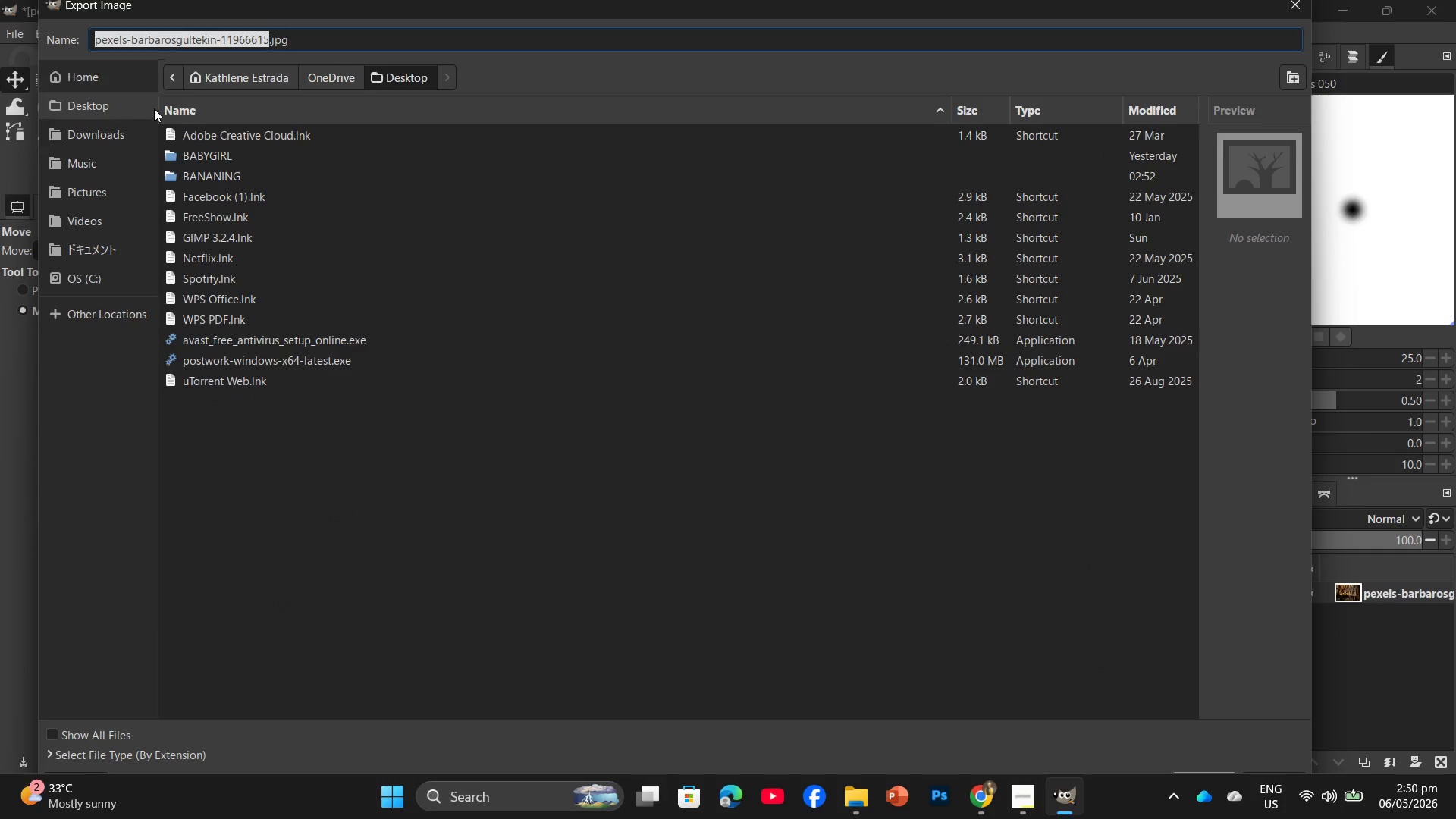 
double_click([241, 158])
 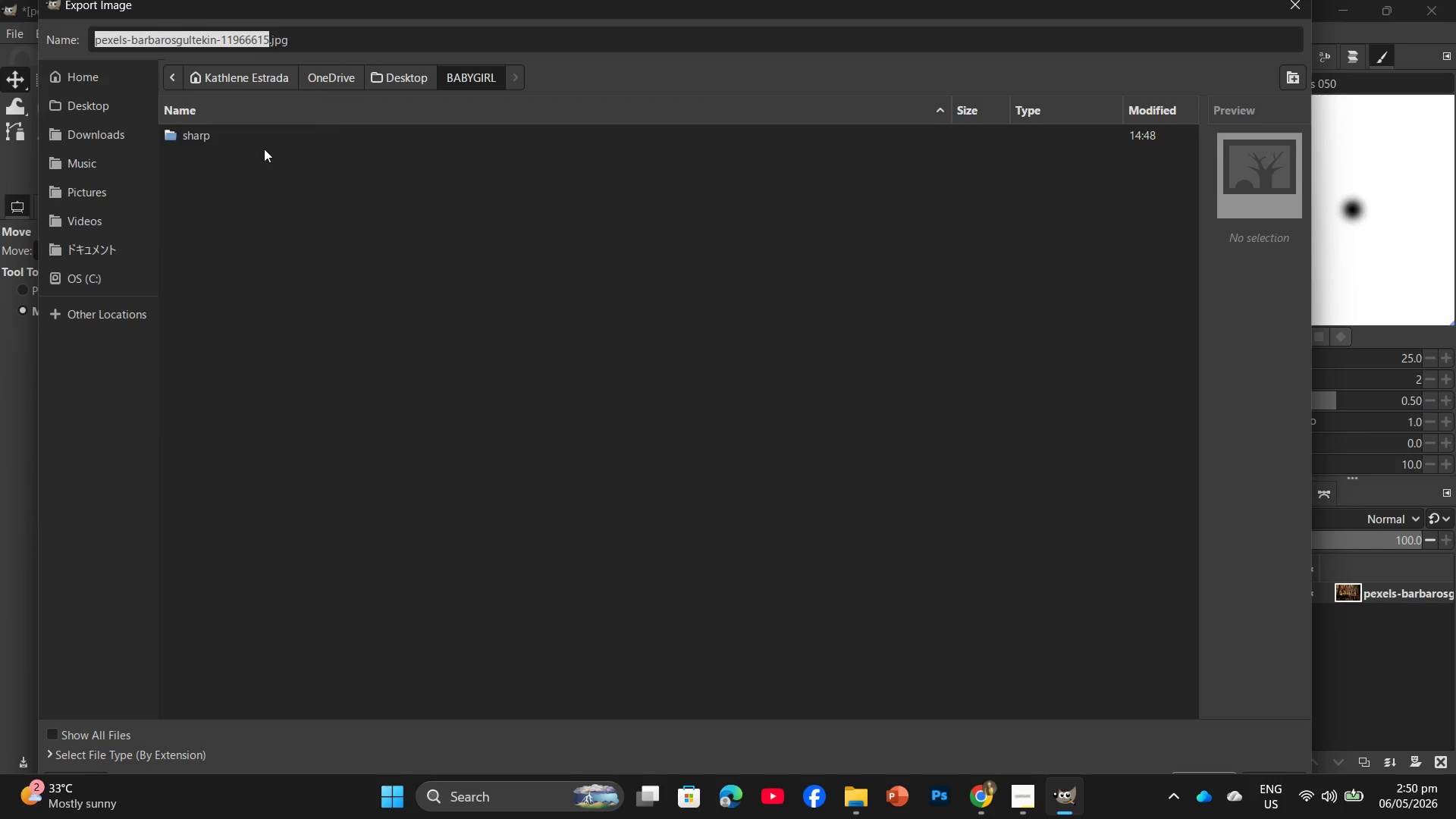 
triple_click([267, 140])
 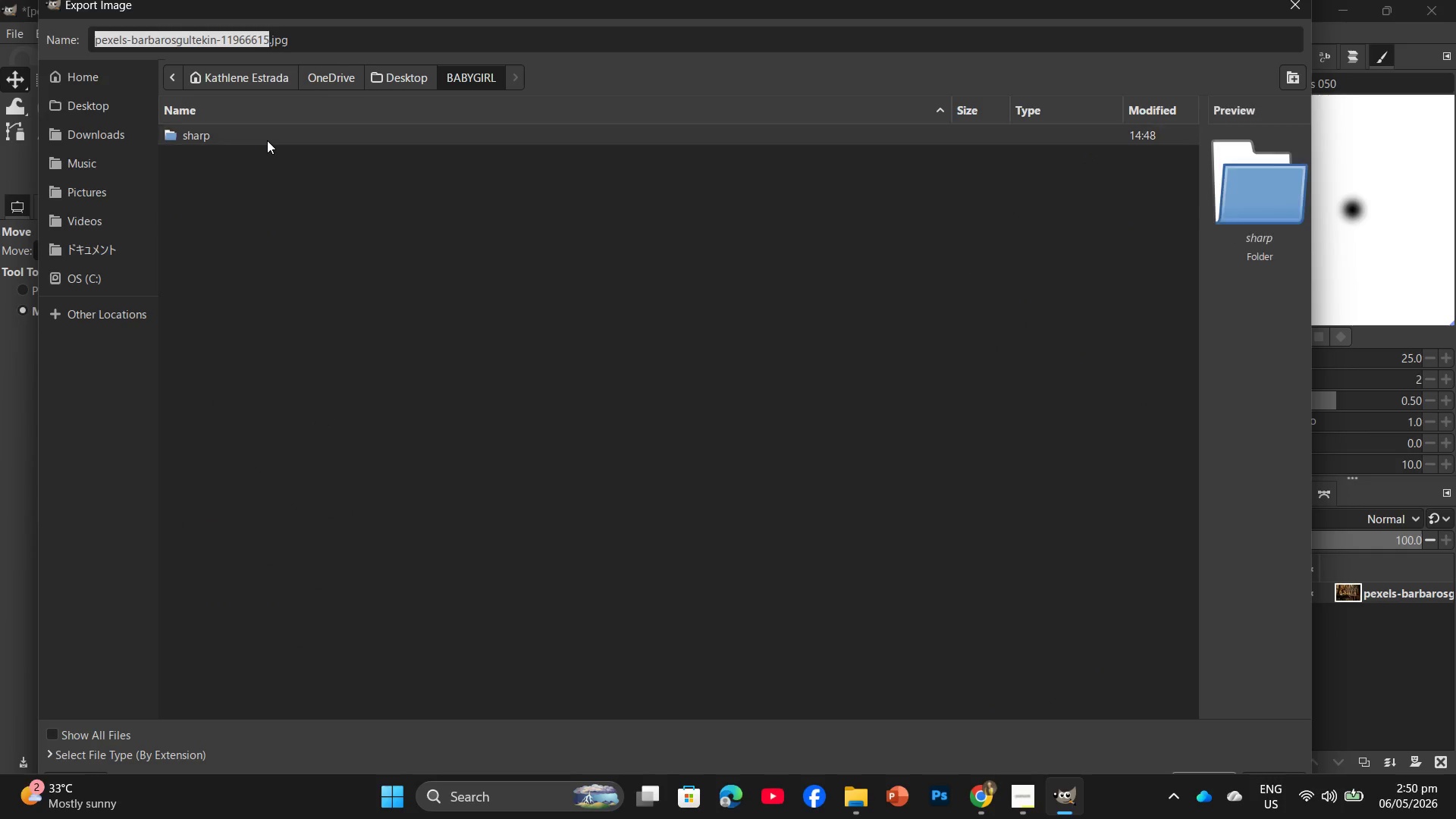 
triple_click([267, 140])
 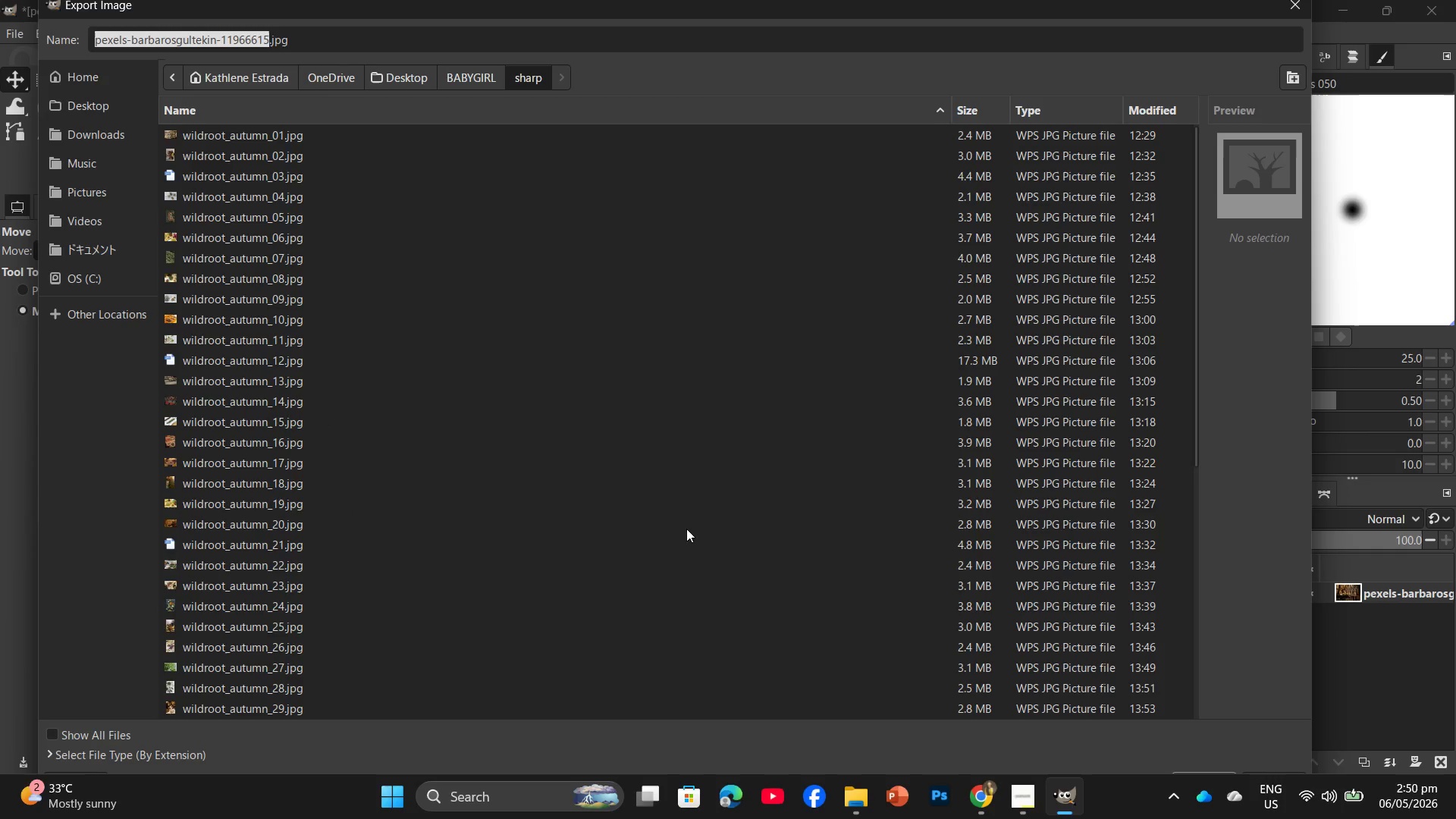 
scroll: coordinate [655, 540], scroll_direction: down, amount: 13.0
 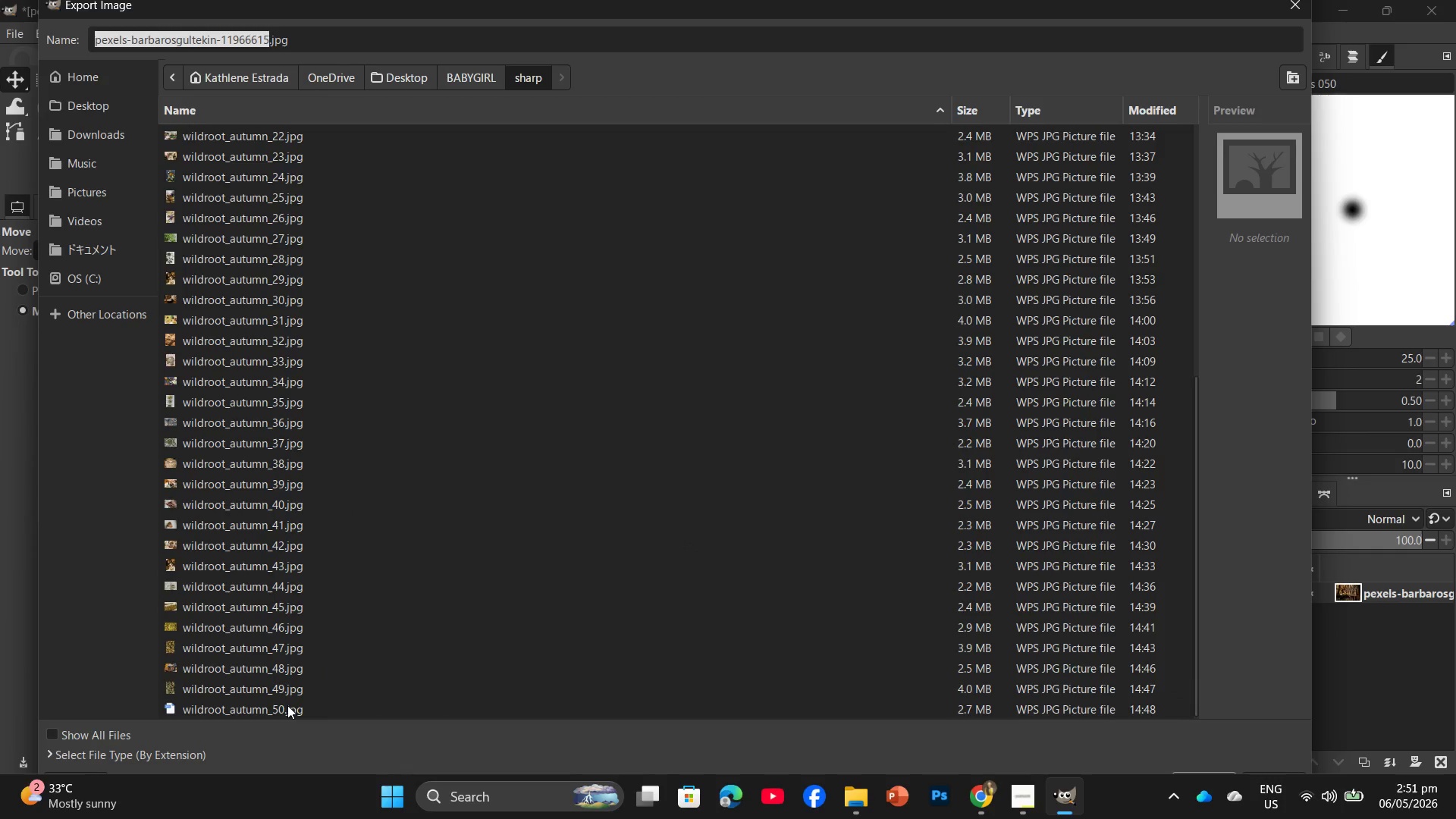 
left_click([287, 705])
 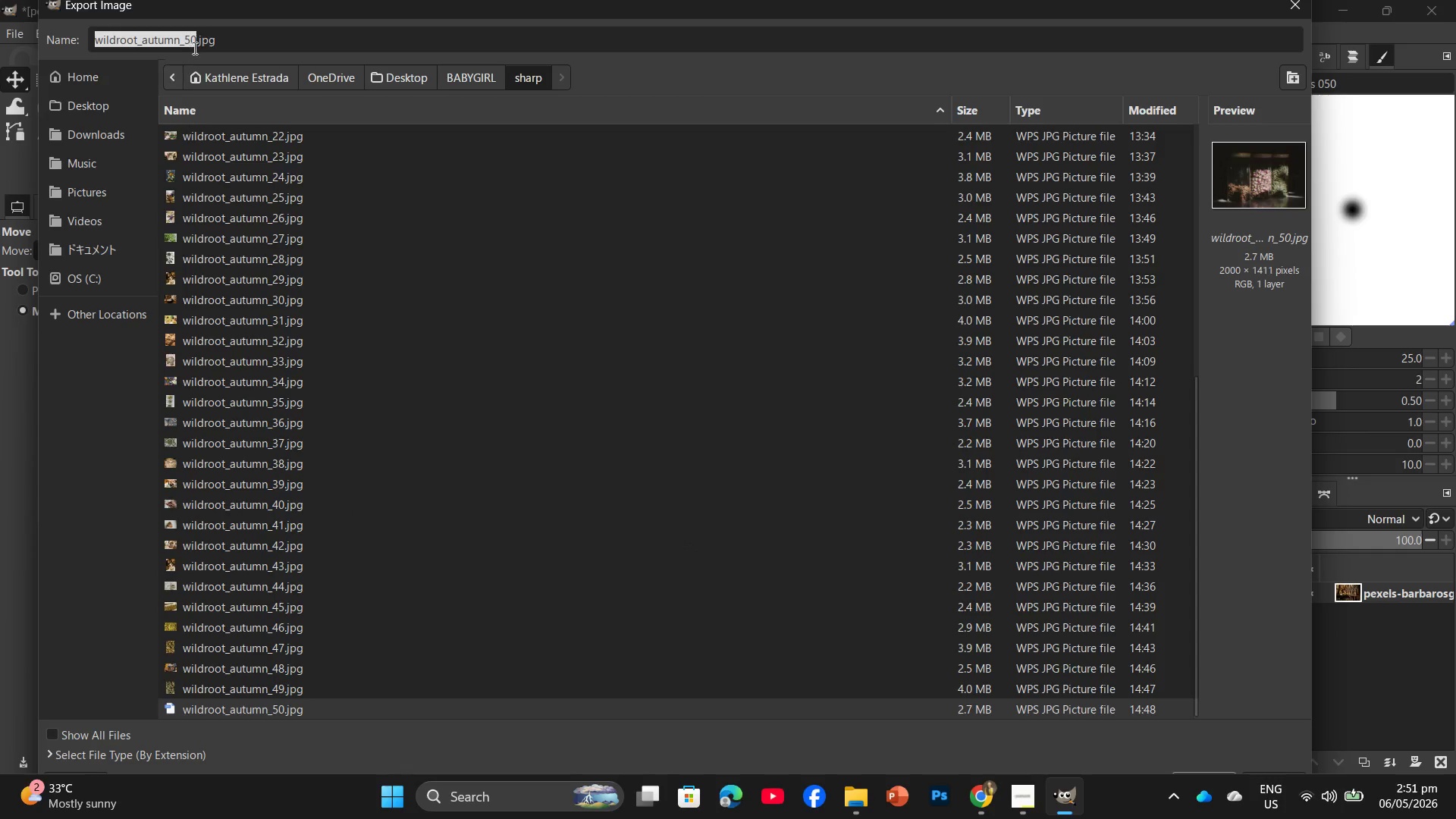 
left_click([193, 46])
 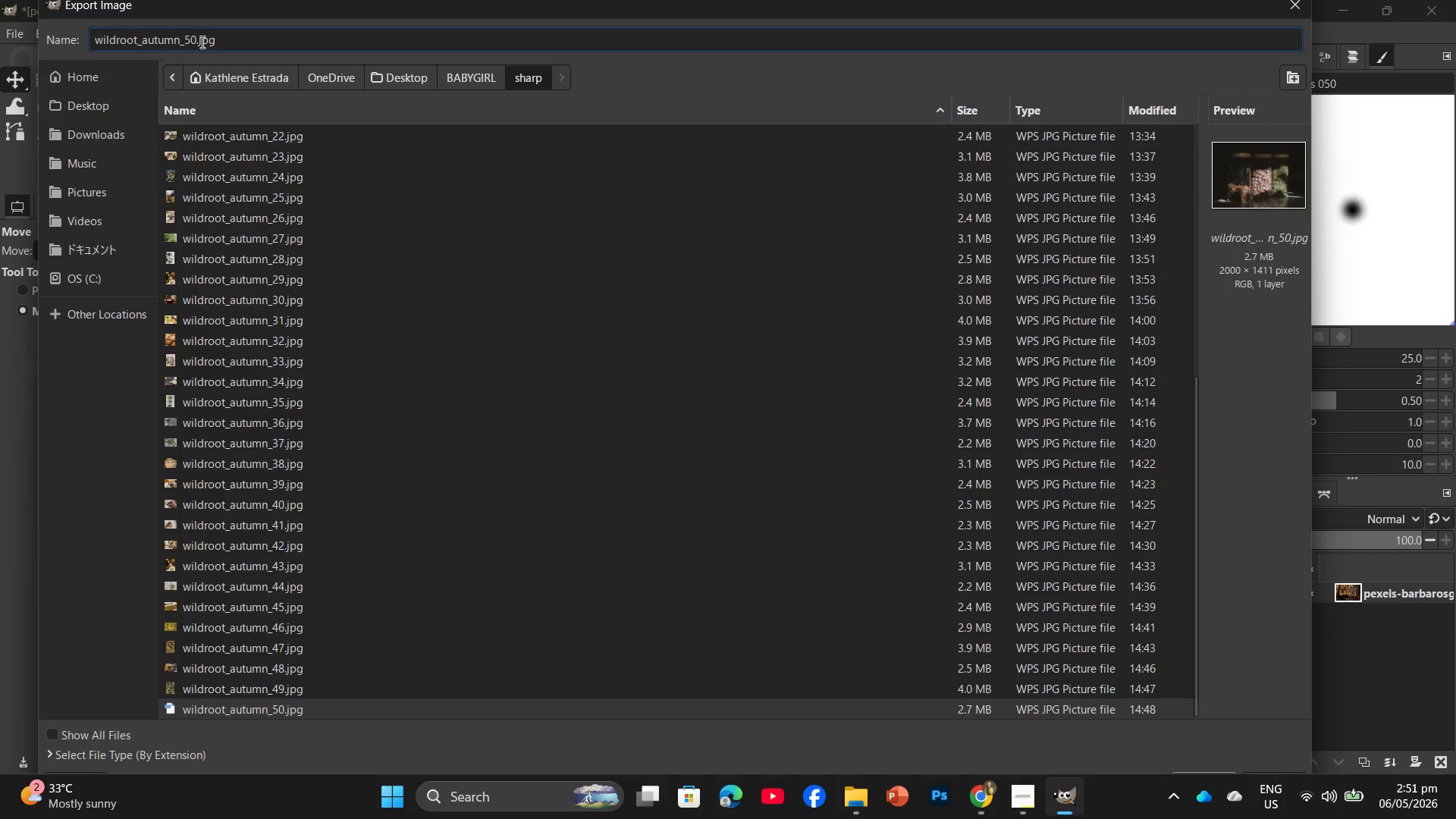 
key(Backspace)
 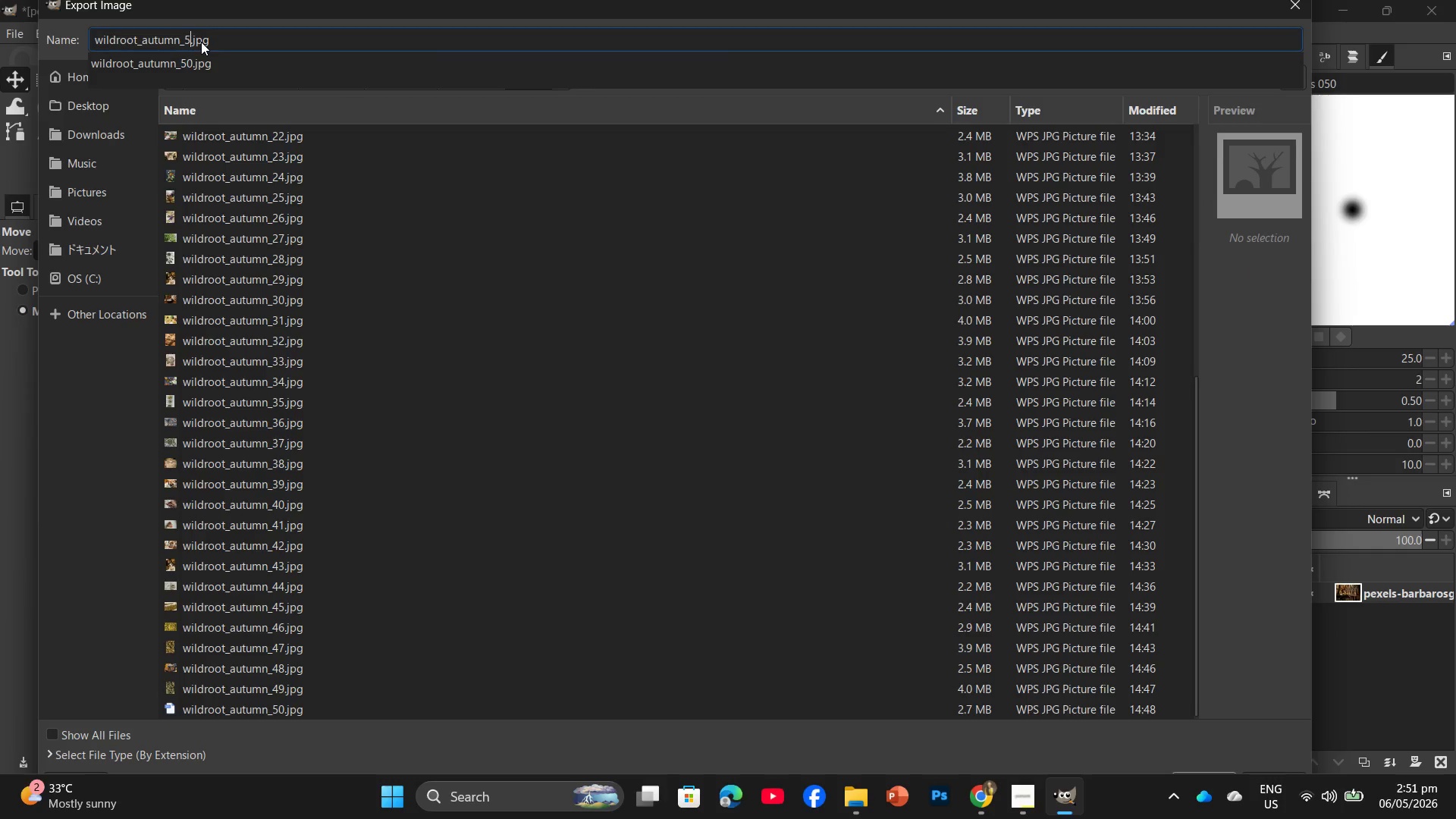 
key(Numpad1)
 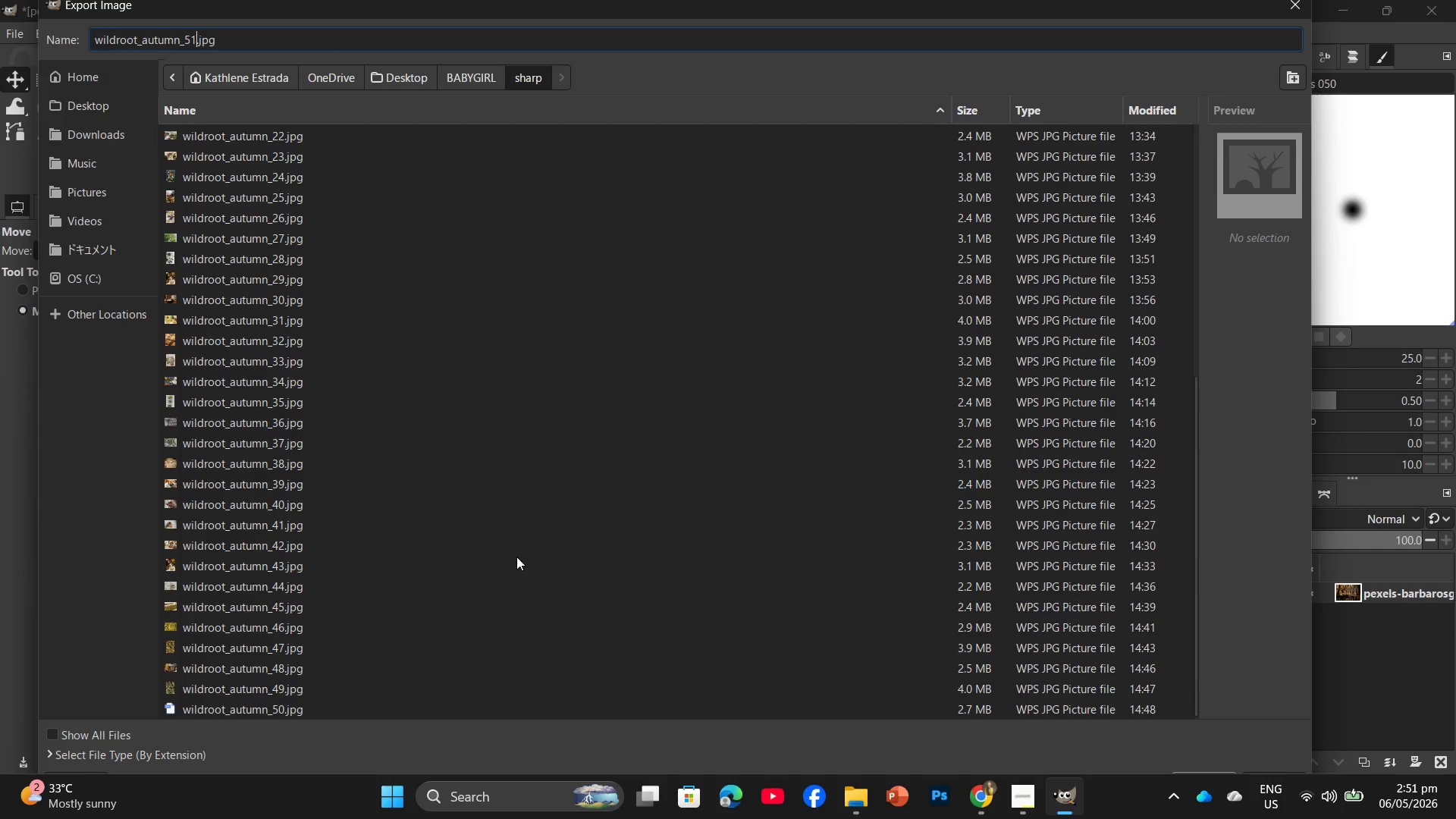 
key(NumpadEnter)
 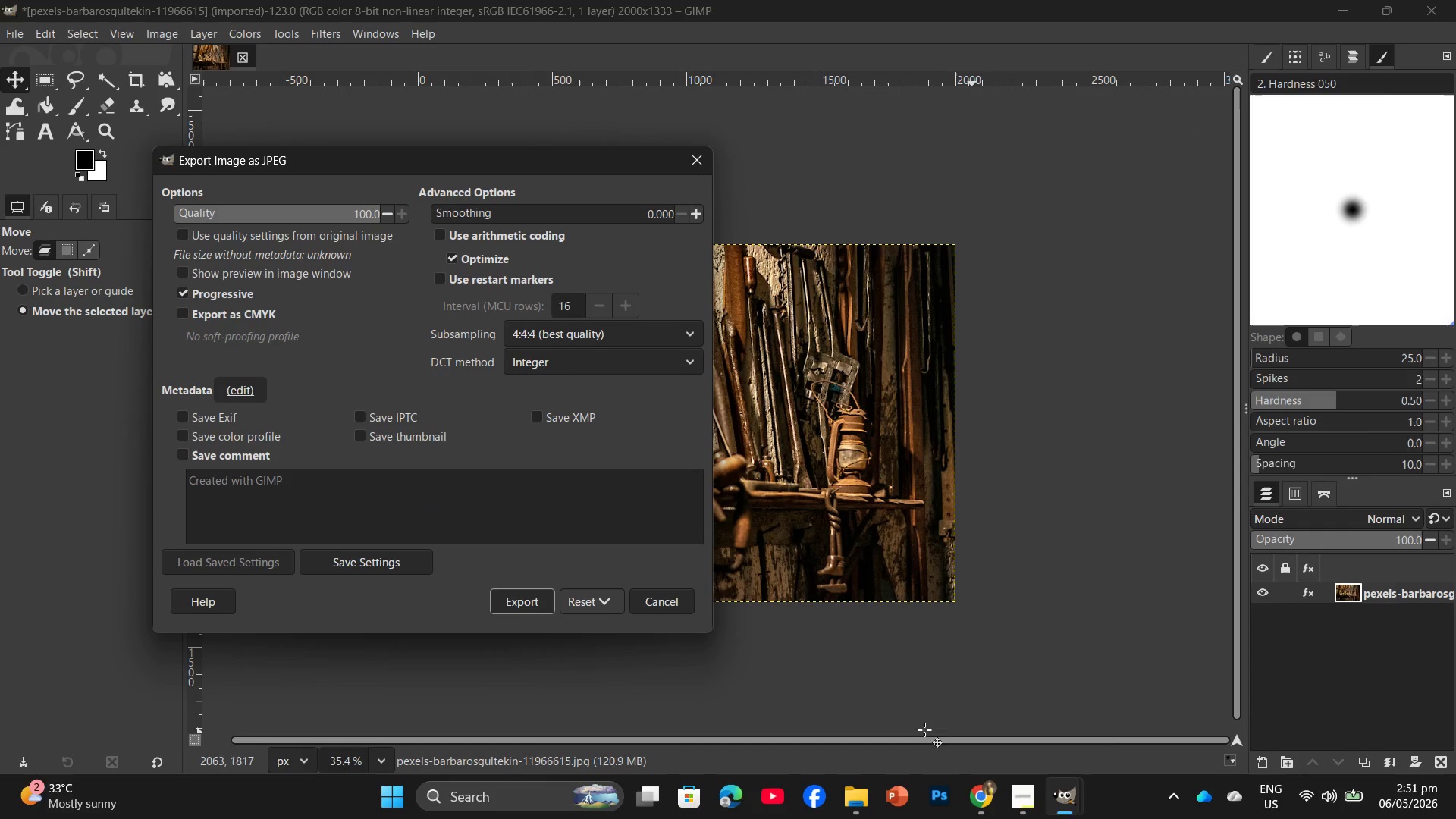 
left_click([531, 598])
 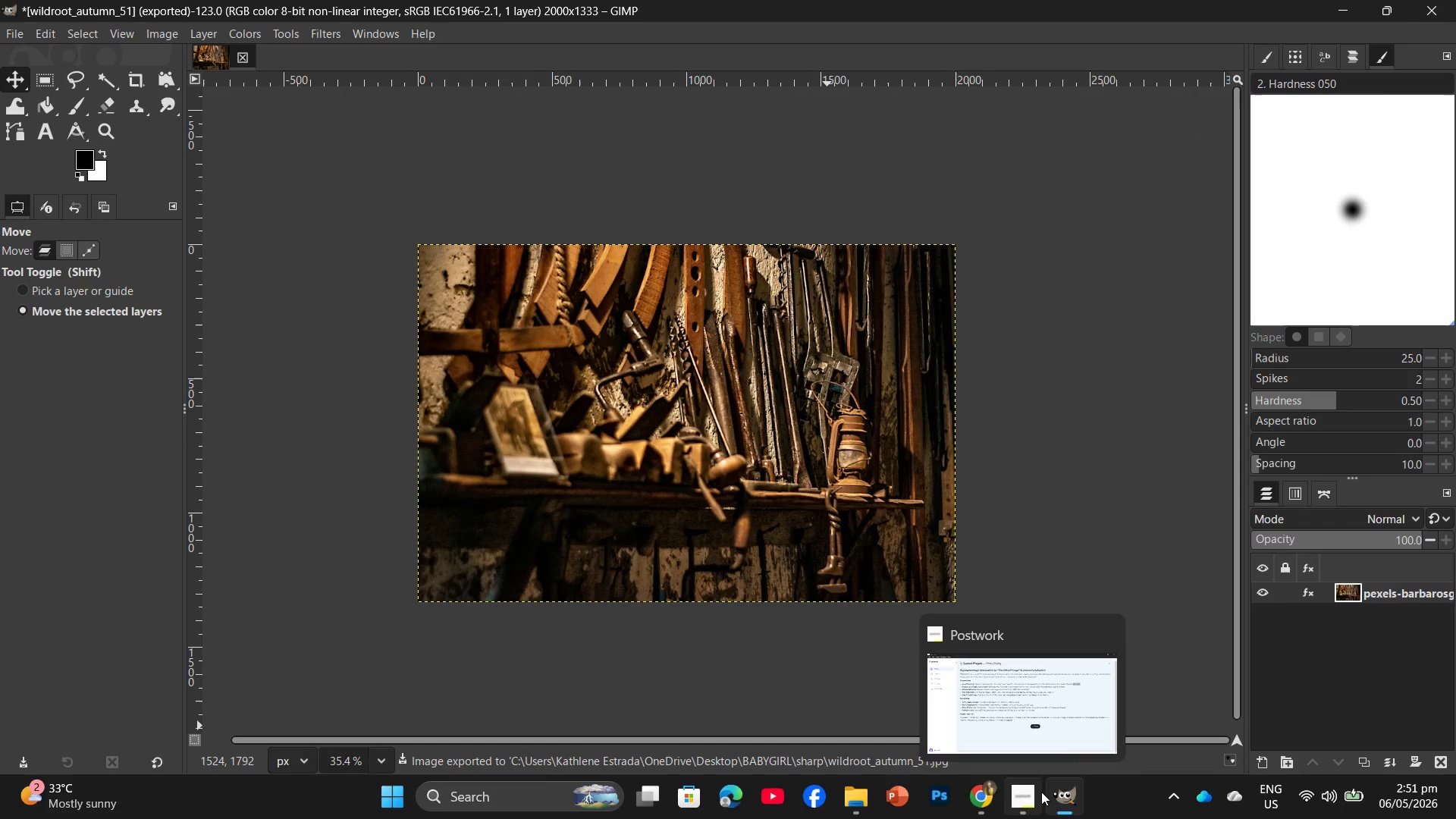 
left_click([1028, 800])